 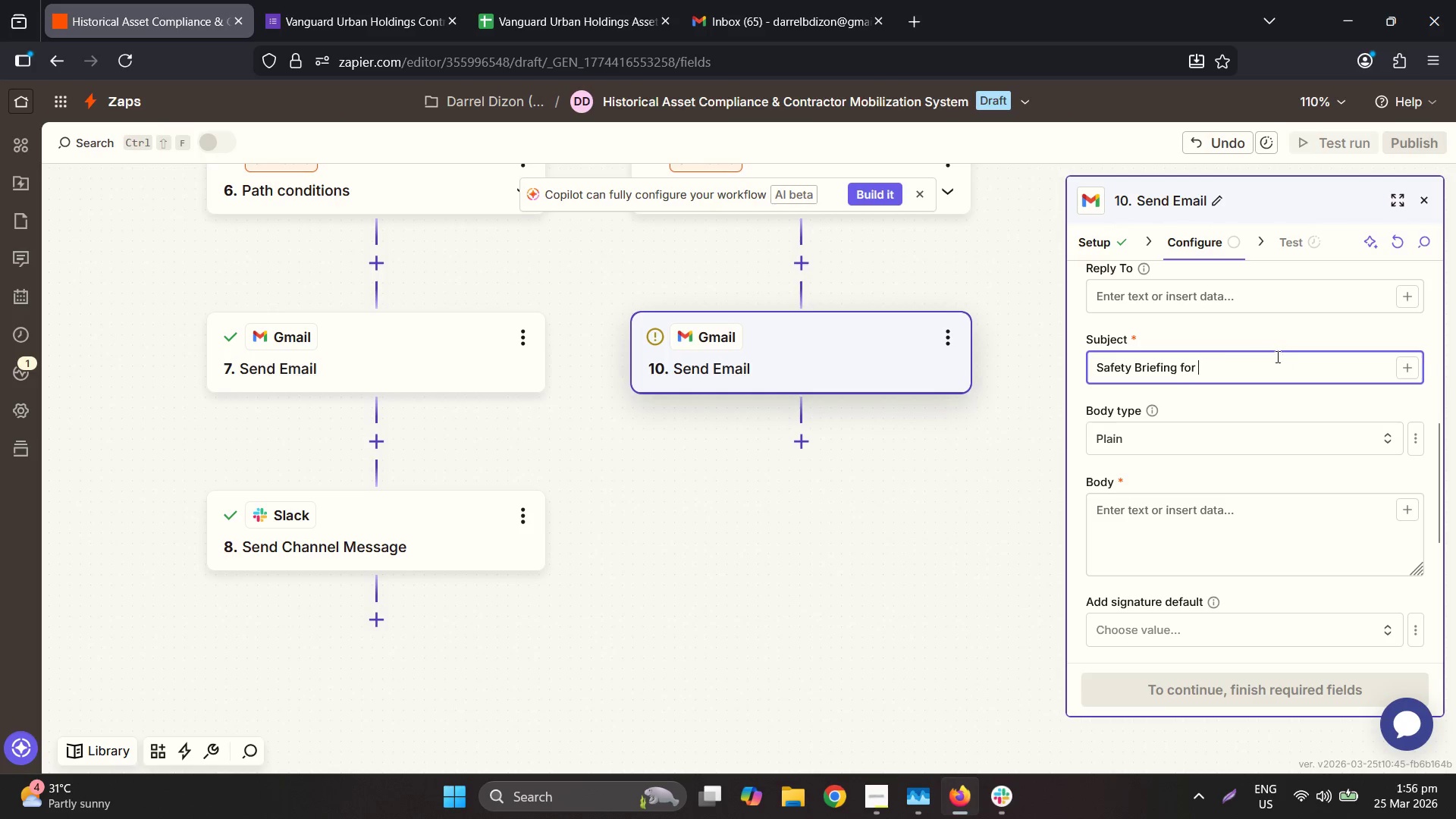 
left_click([1417, 367])
 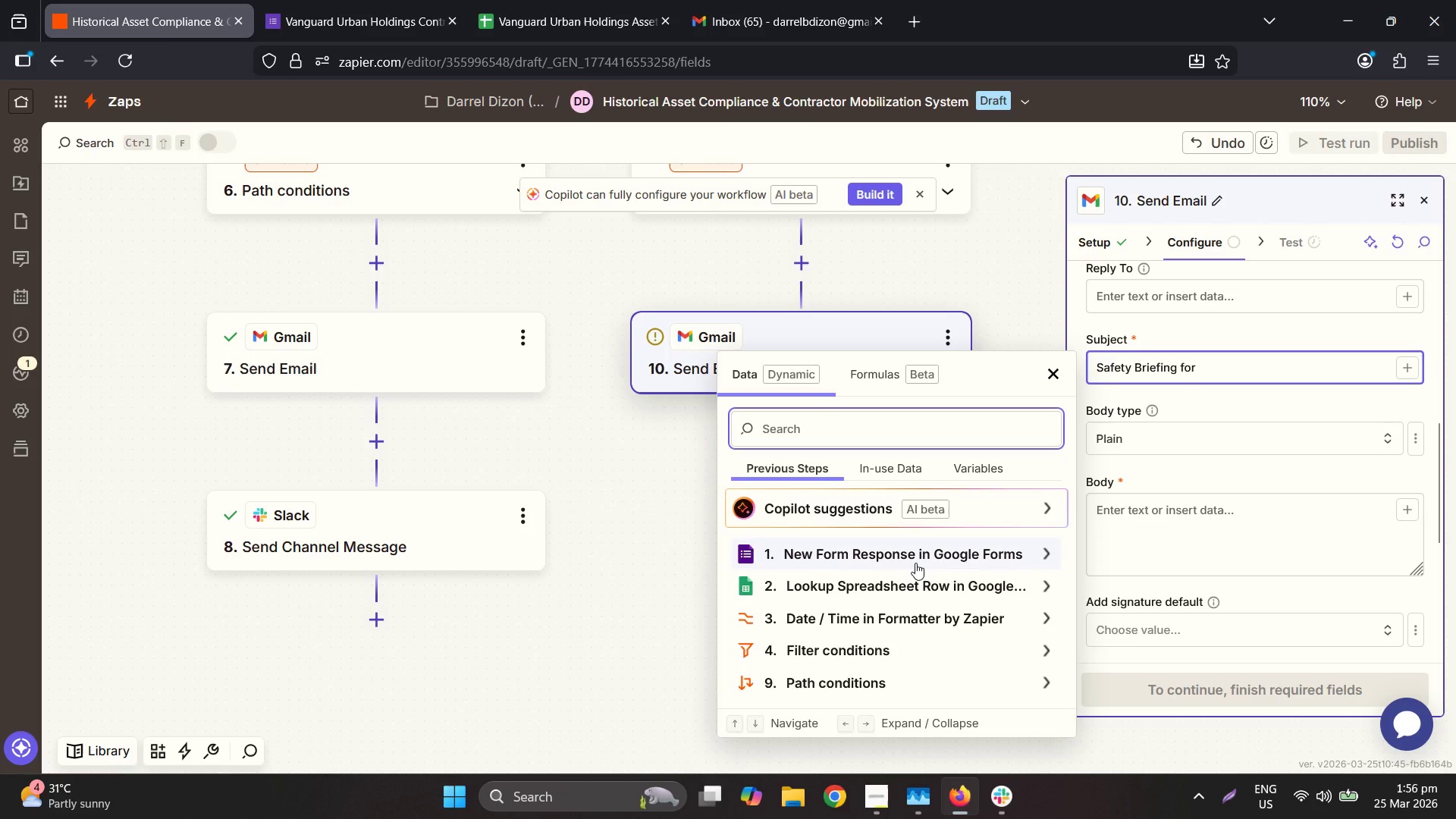 
left_click([915, 563])
 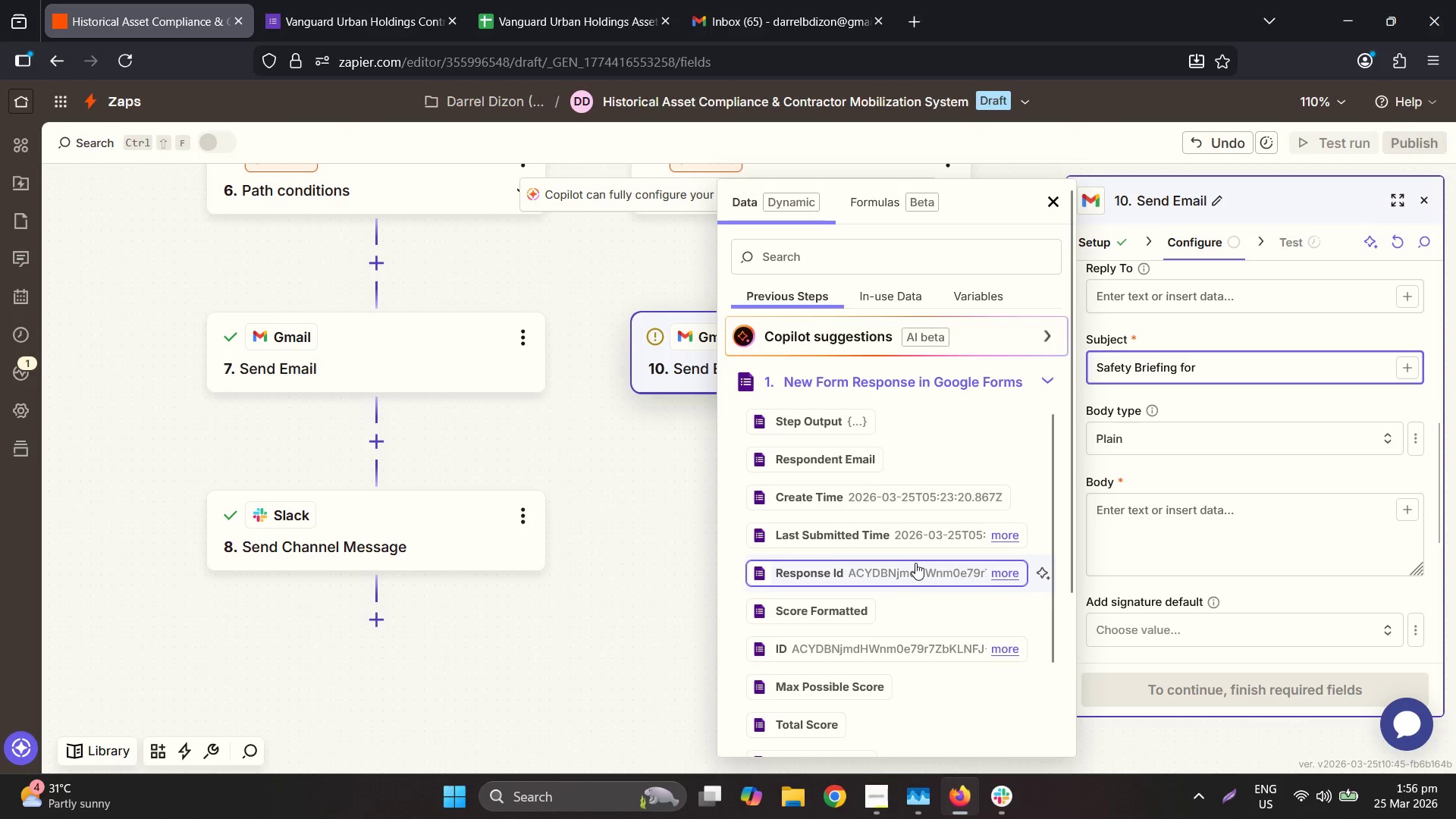 
scroll: coordinate [917, 560], scroll_direction: down, amount: 2.0
 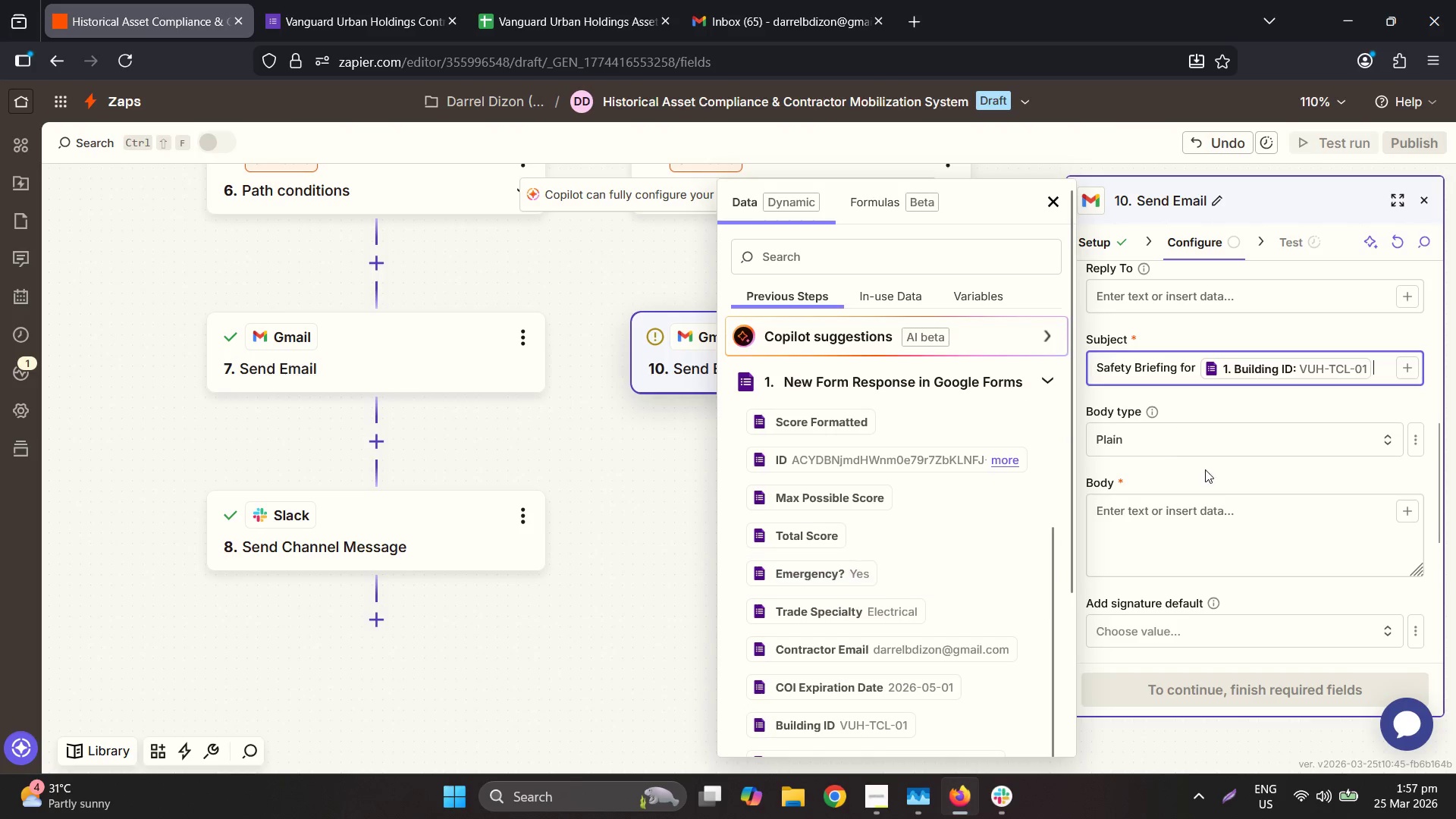 
left_click([1379, 370])
 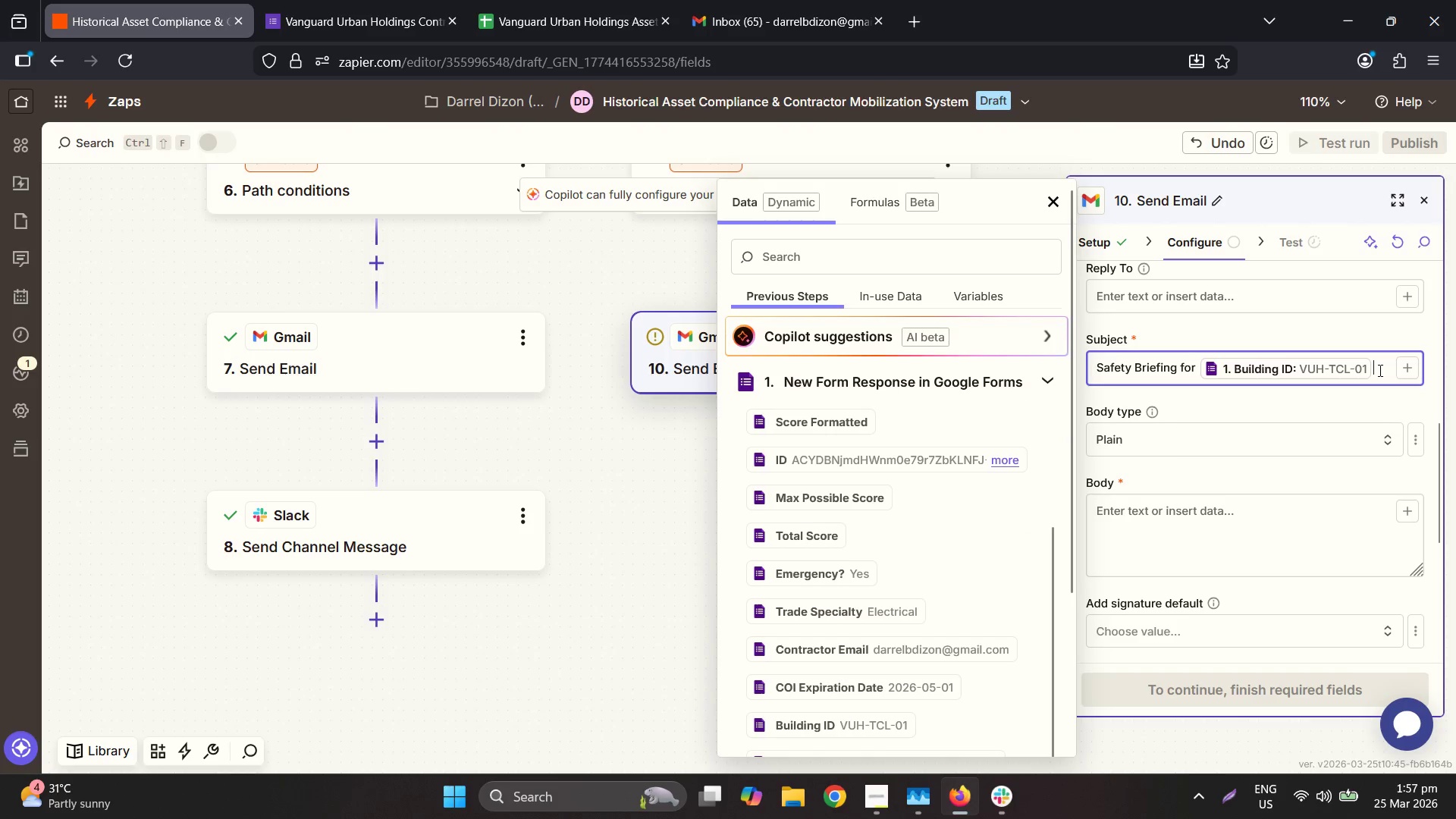 
type( Access)
 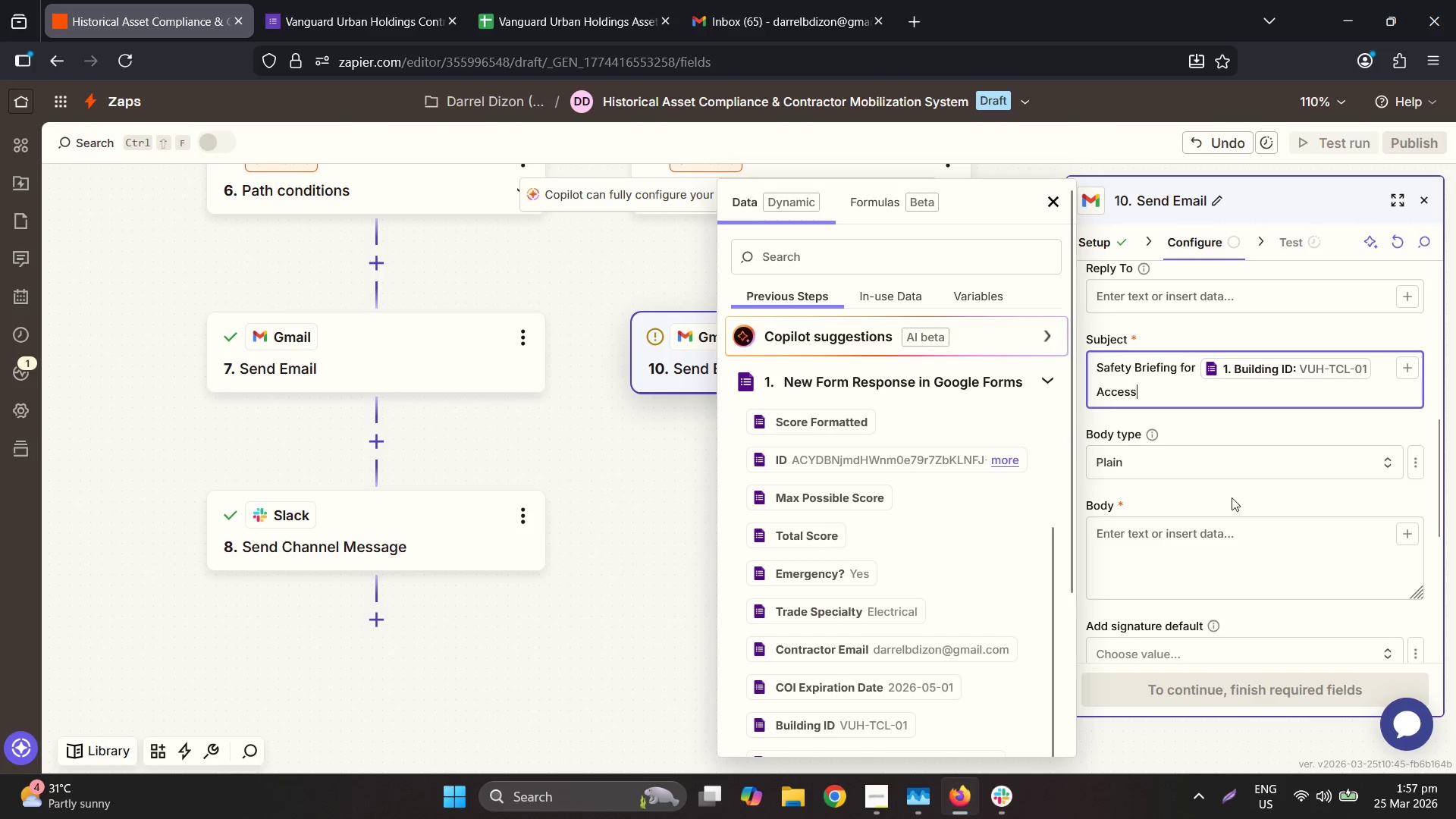 
left_click([1207, 532])
 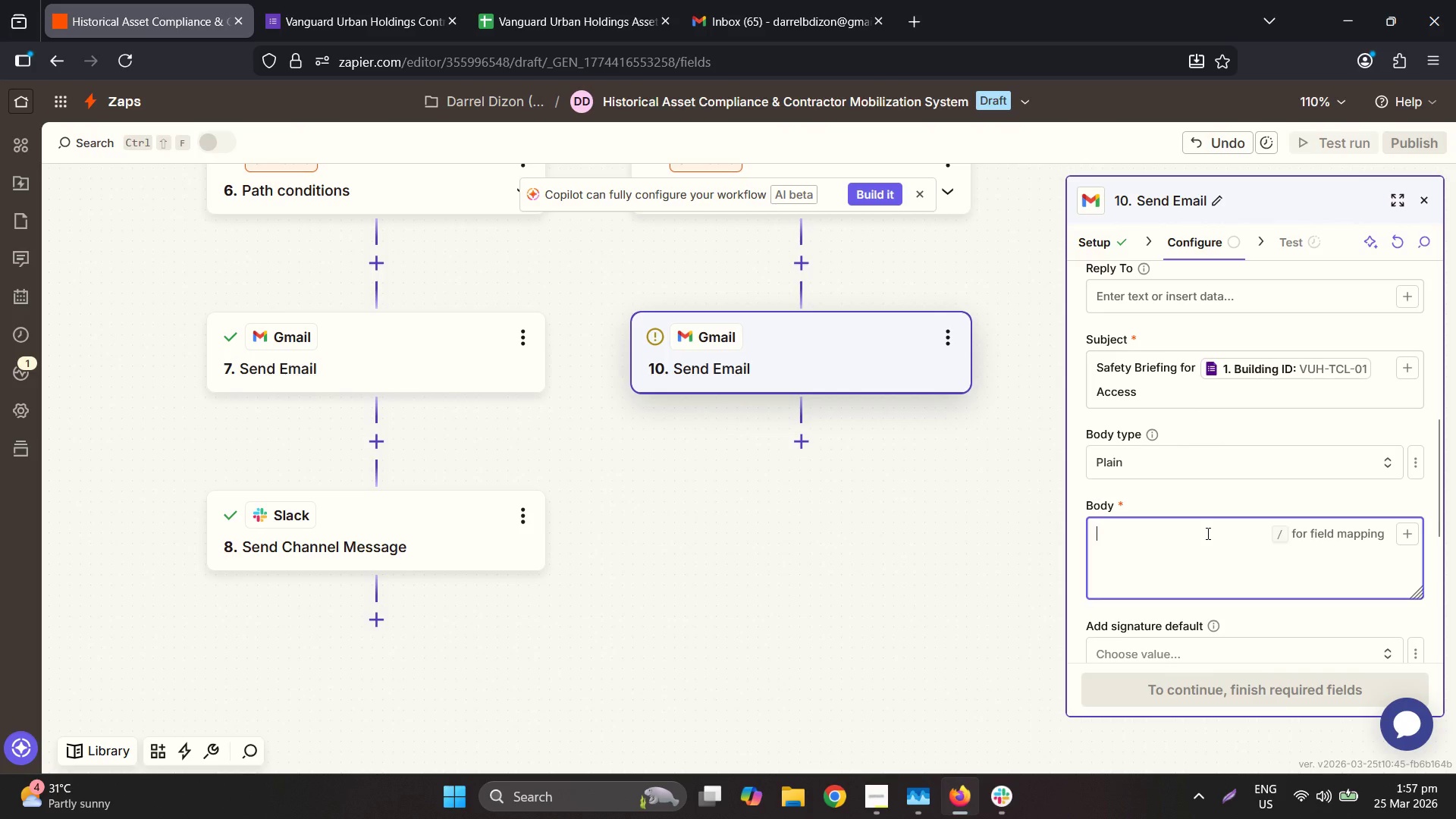 
type(Your worjk a)
key(Backspace)
key(Backspace)
key(Backspace)
type( at)
 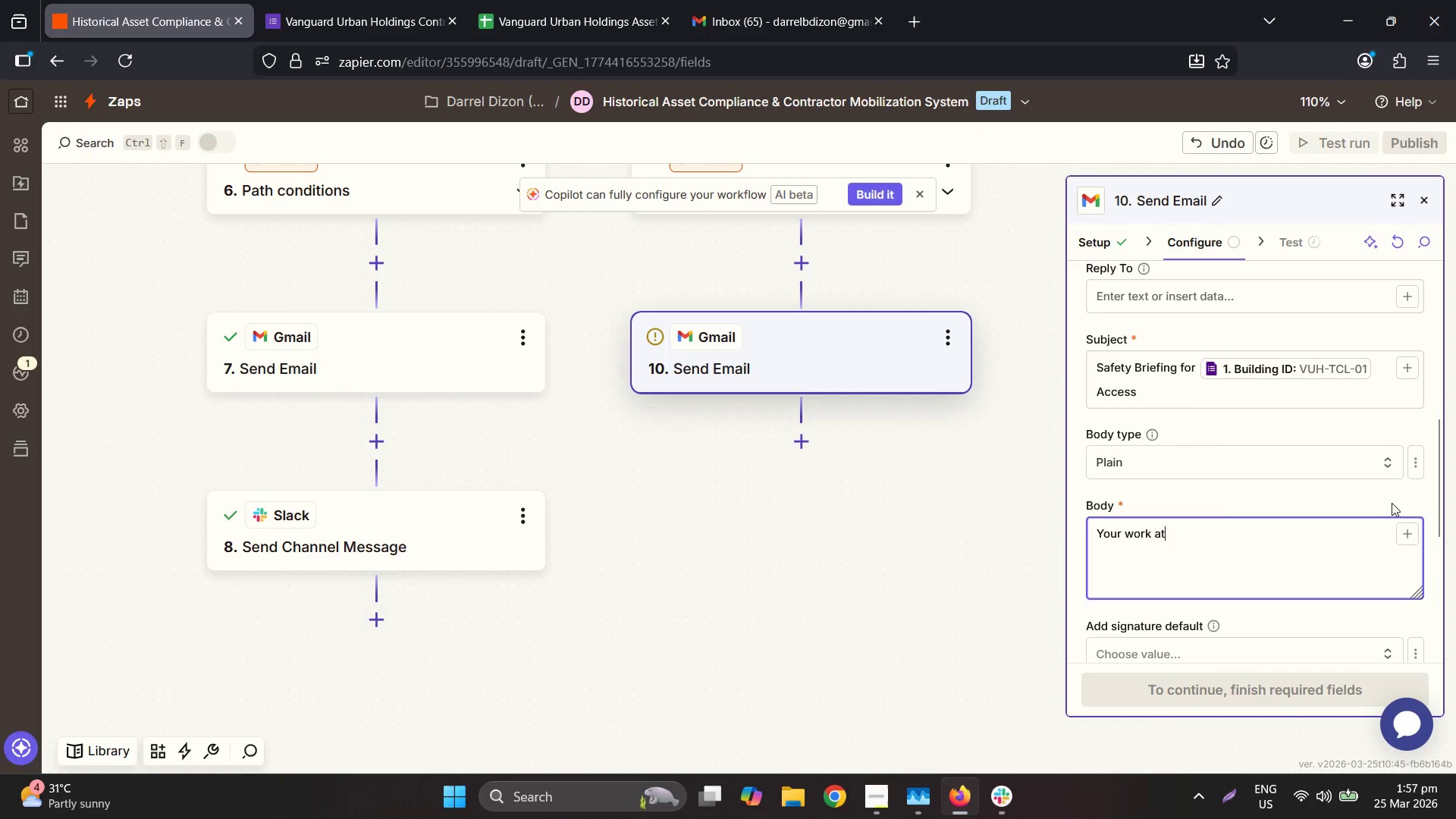 
key(Space)
 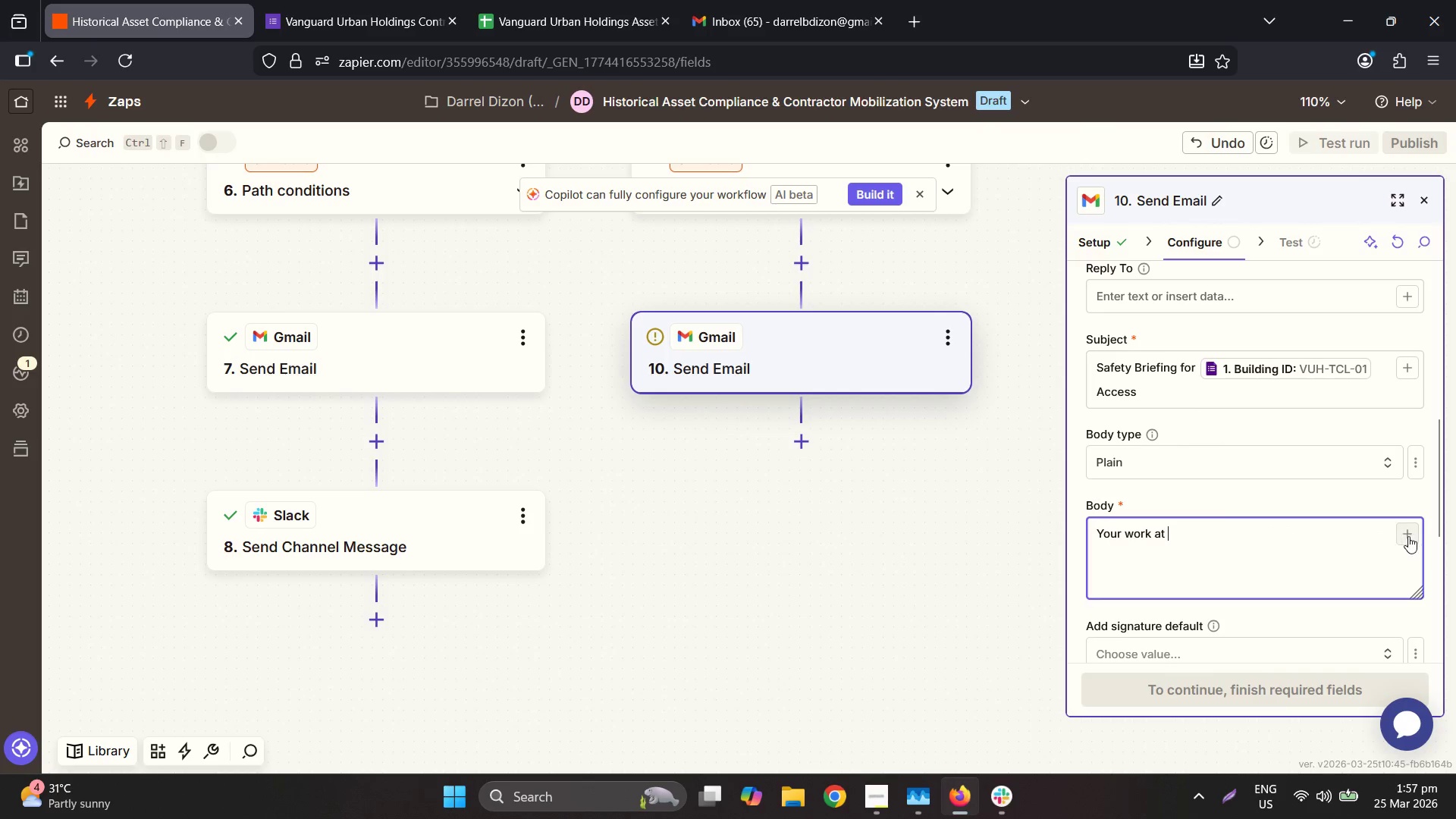 
left_click([1409, 536])
 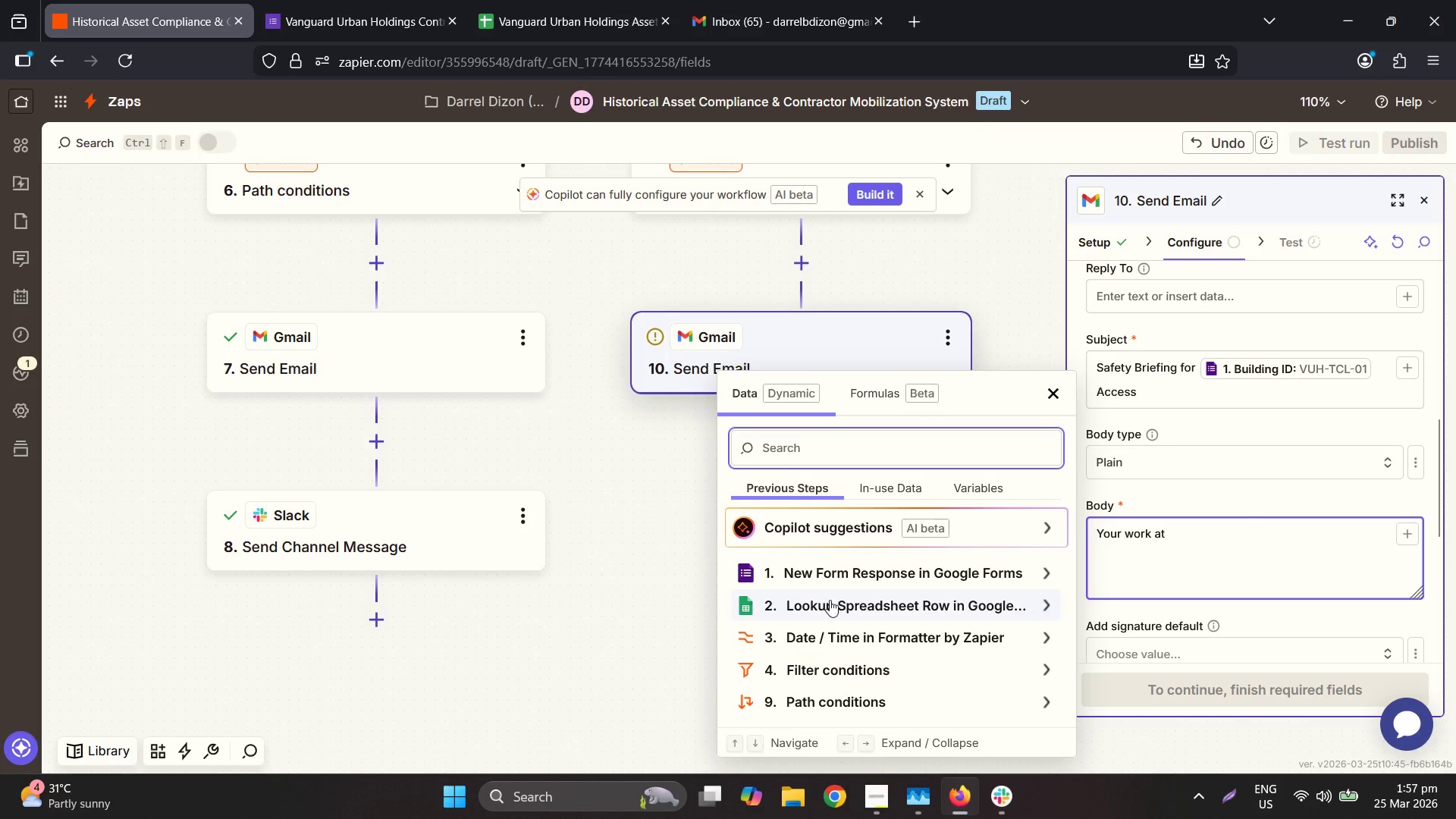 
left_click([830, 598])
 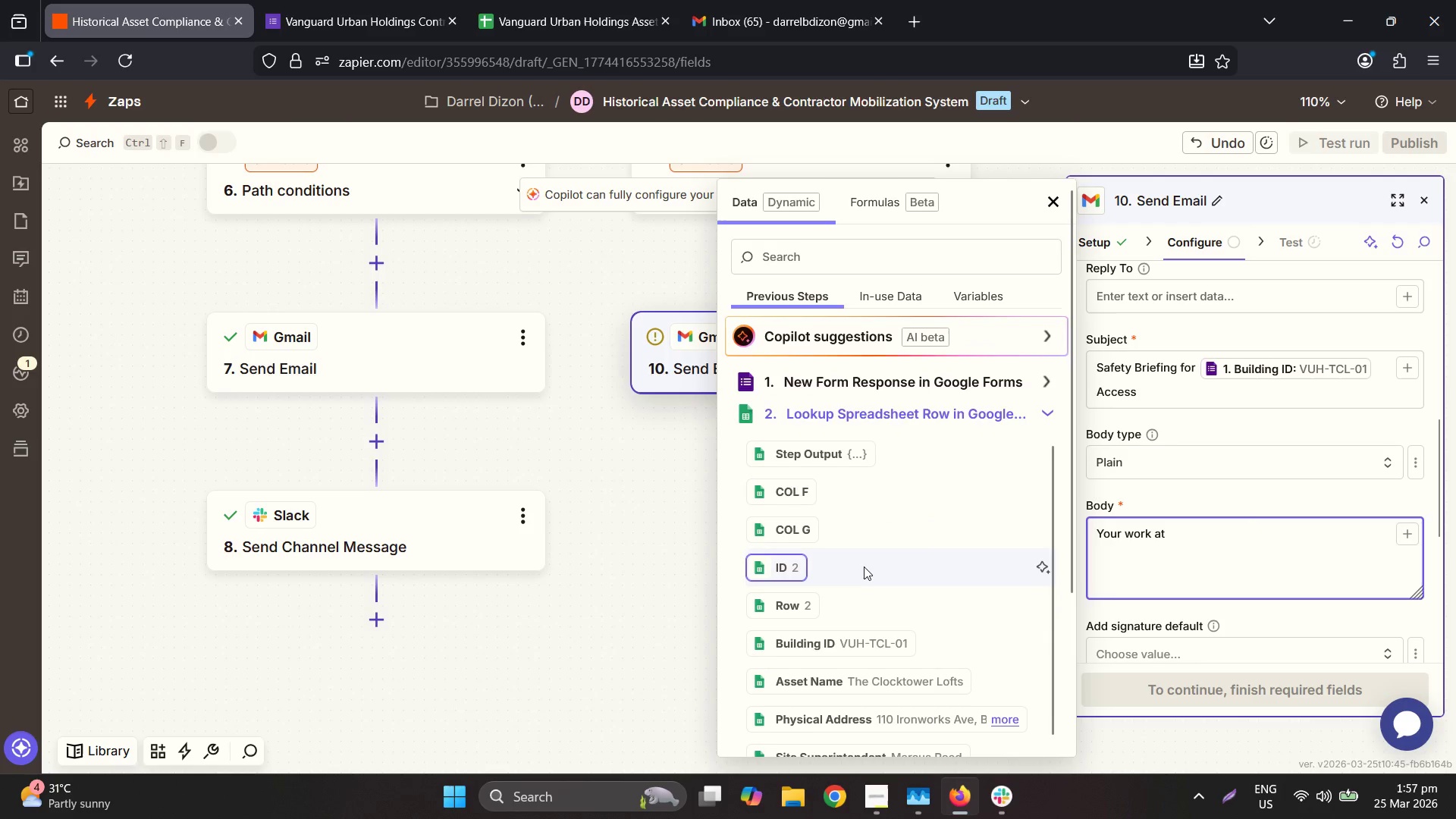 
scroll: coordinate [864, 566], scroll_direction: down, amount: 3.0
 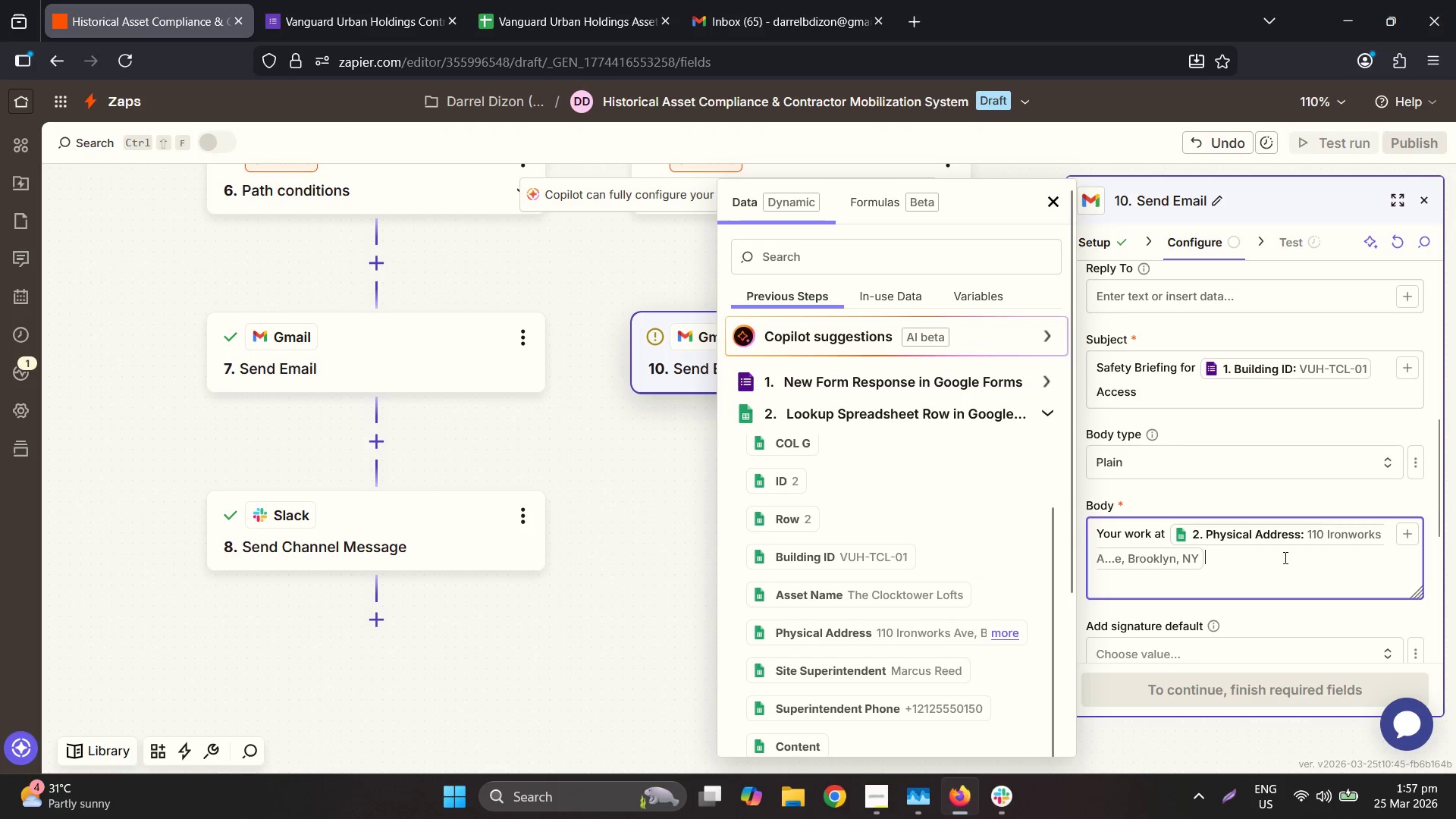 
type( invovles hi)
key(Backspace)
type(lves high-risk systems. Complete the safety r)
key(Backspace)
type(briefing )
 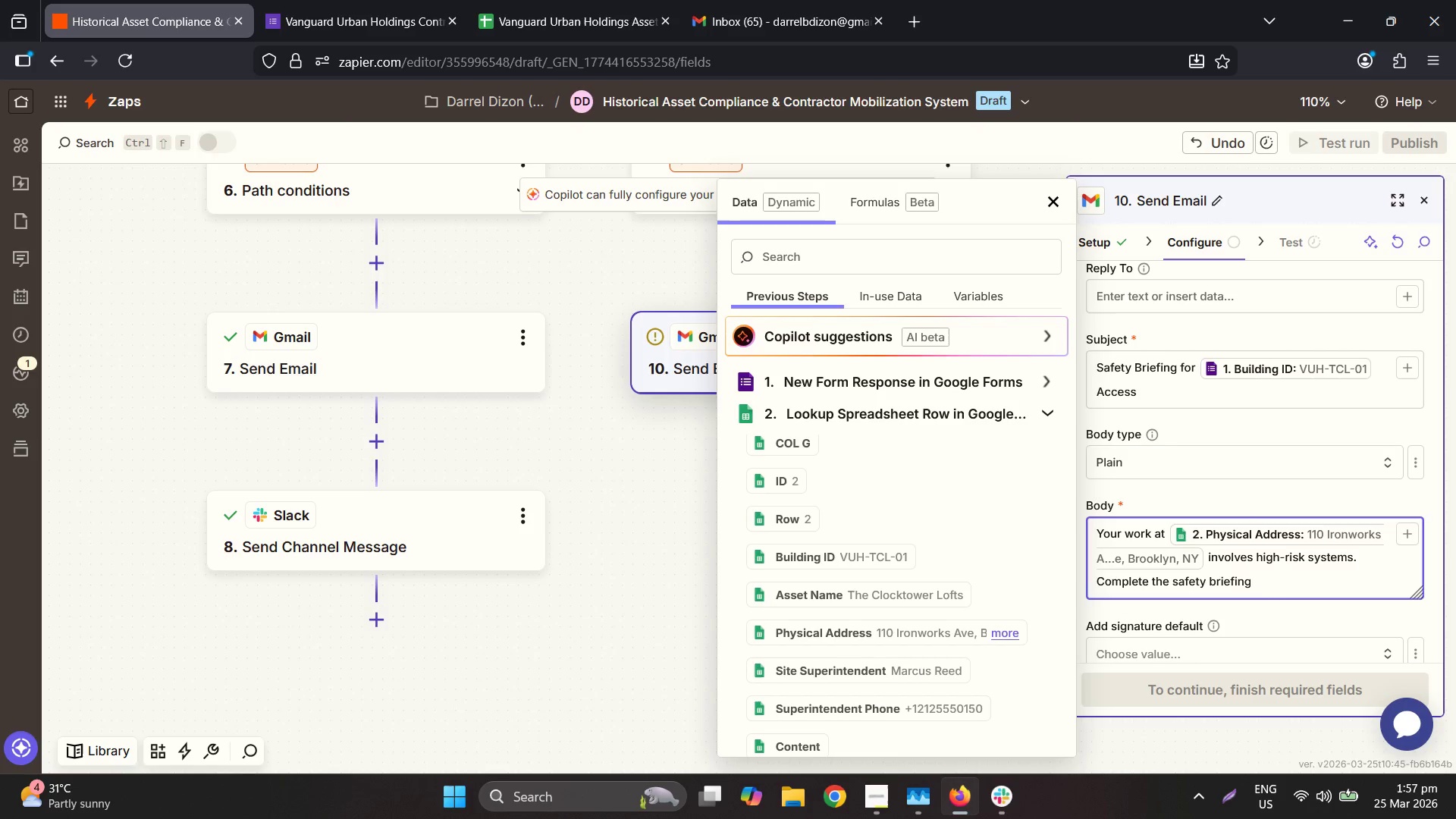 
type(driv)
 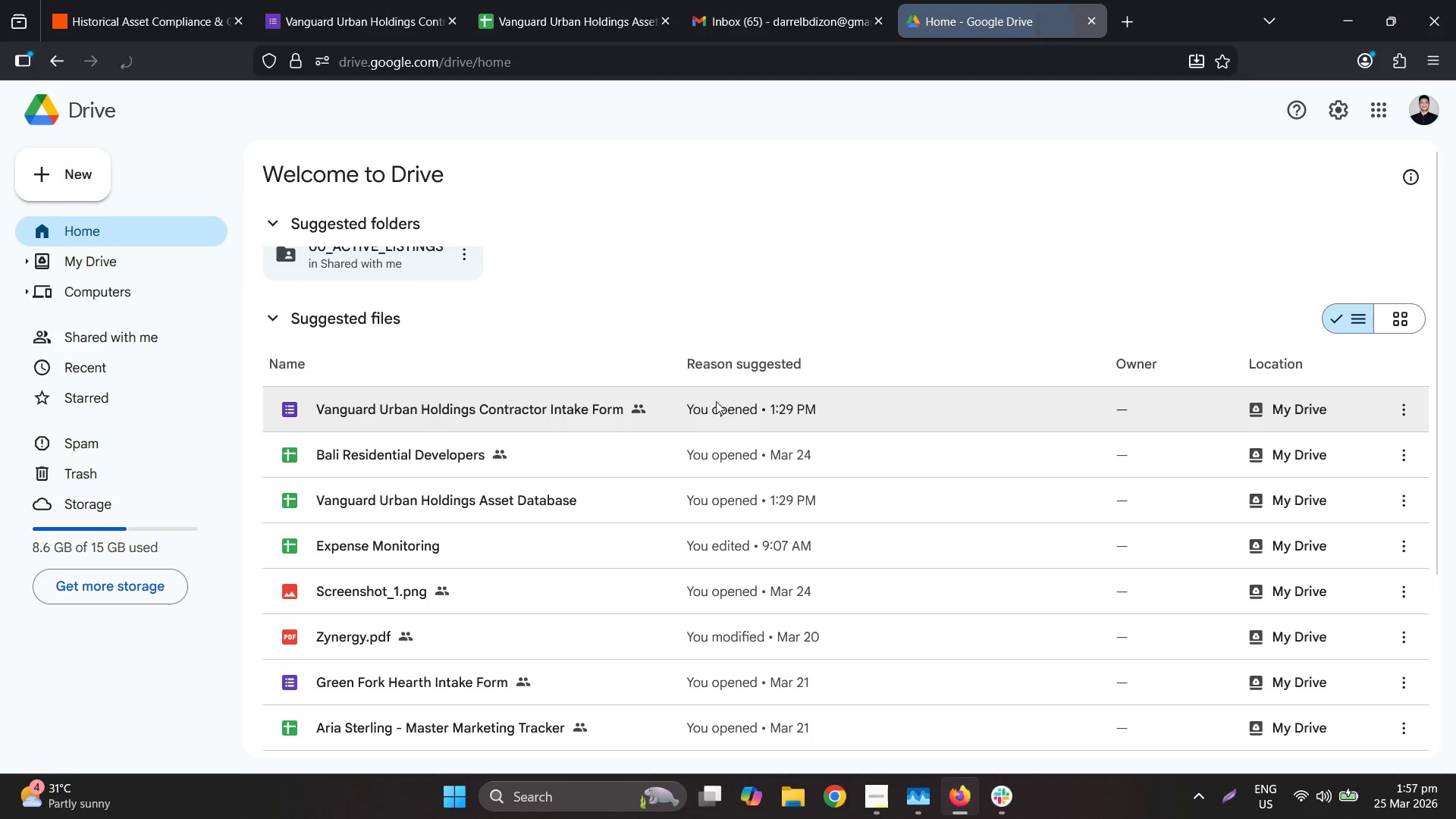 
wait(6.08)
 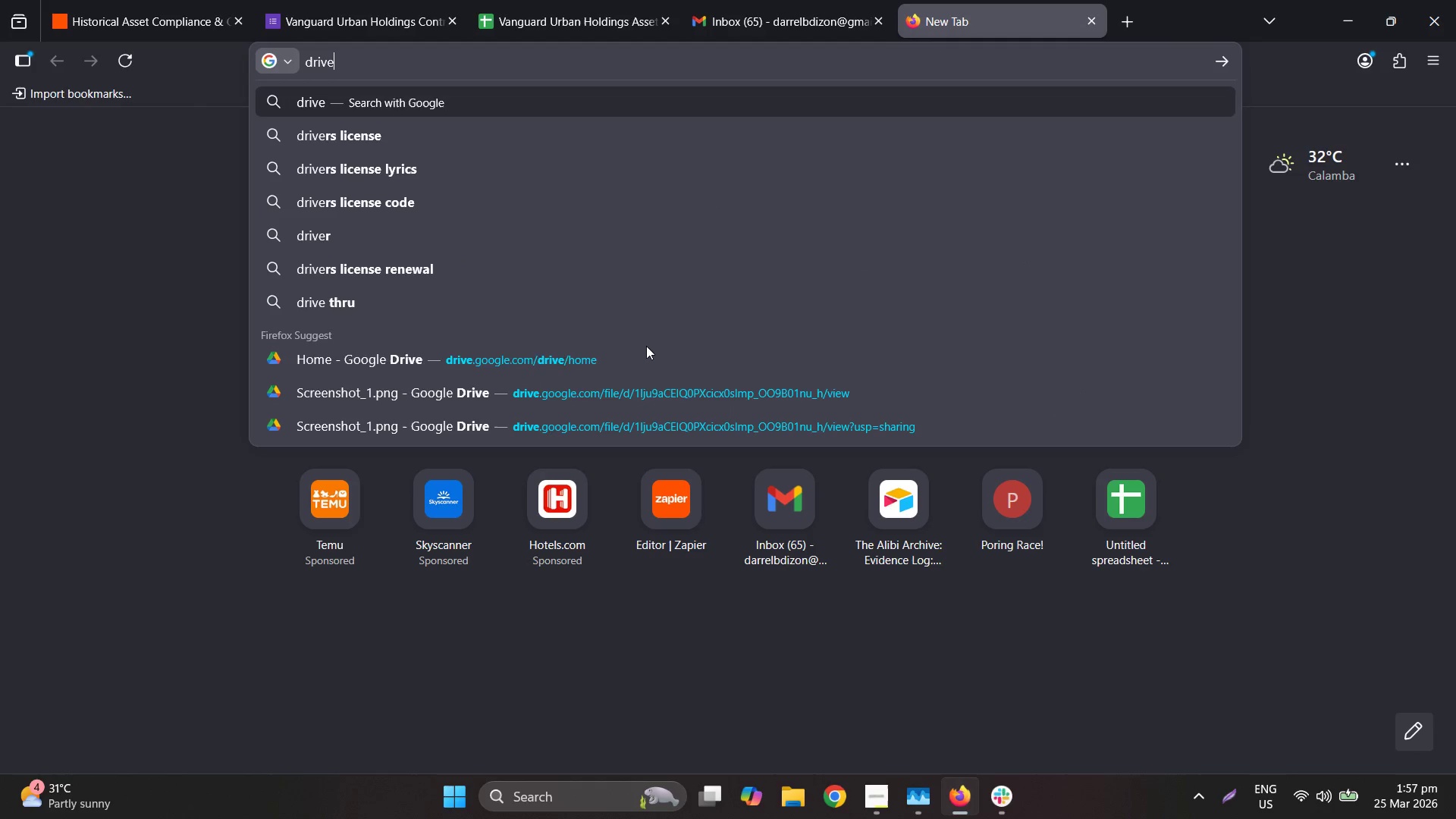 
left_click([124, 264])
 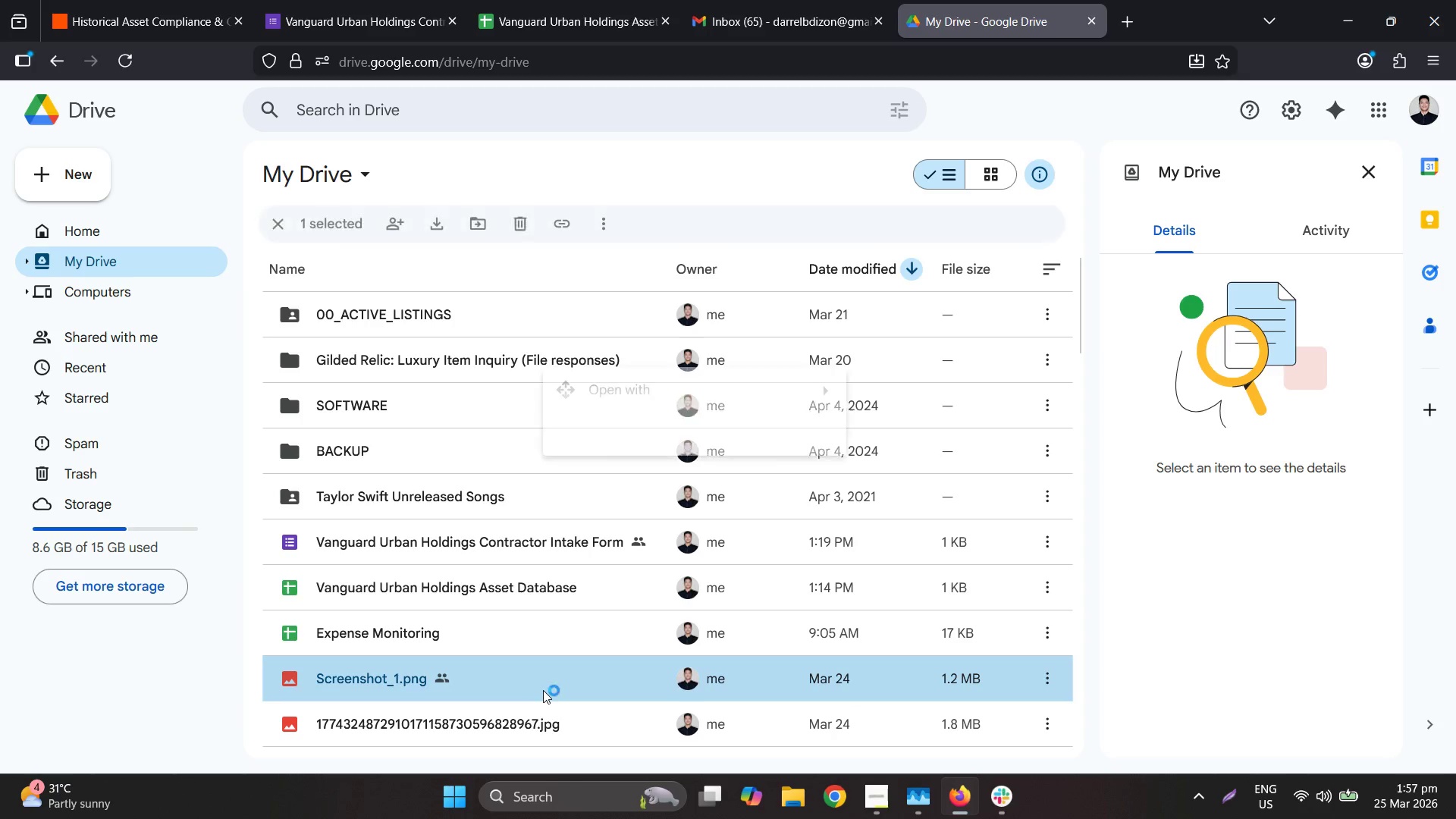 
wait(6.38)
 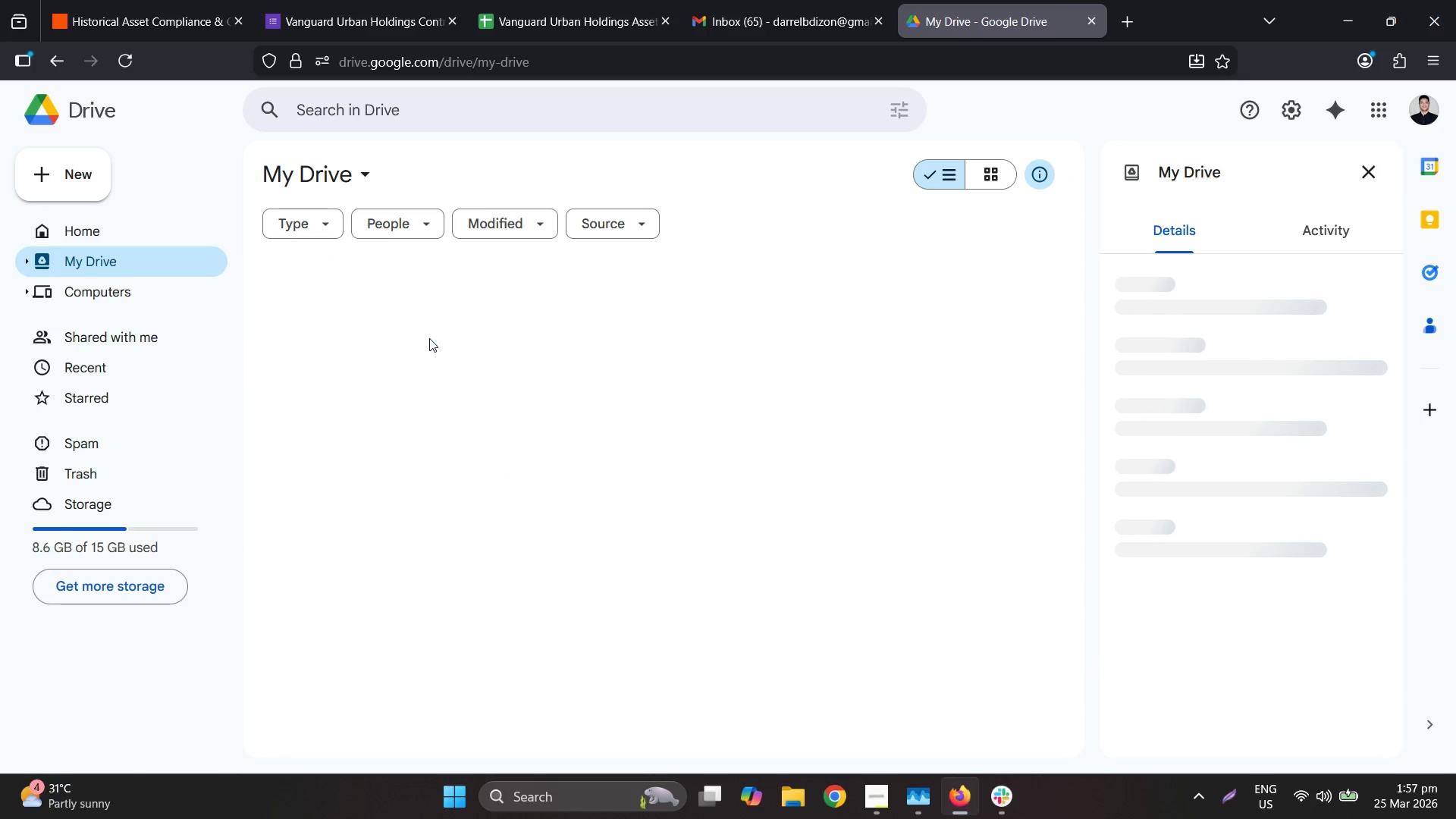 
left_click([671, 555])
 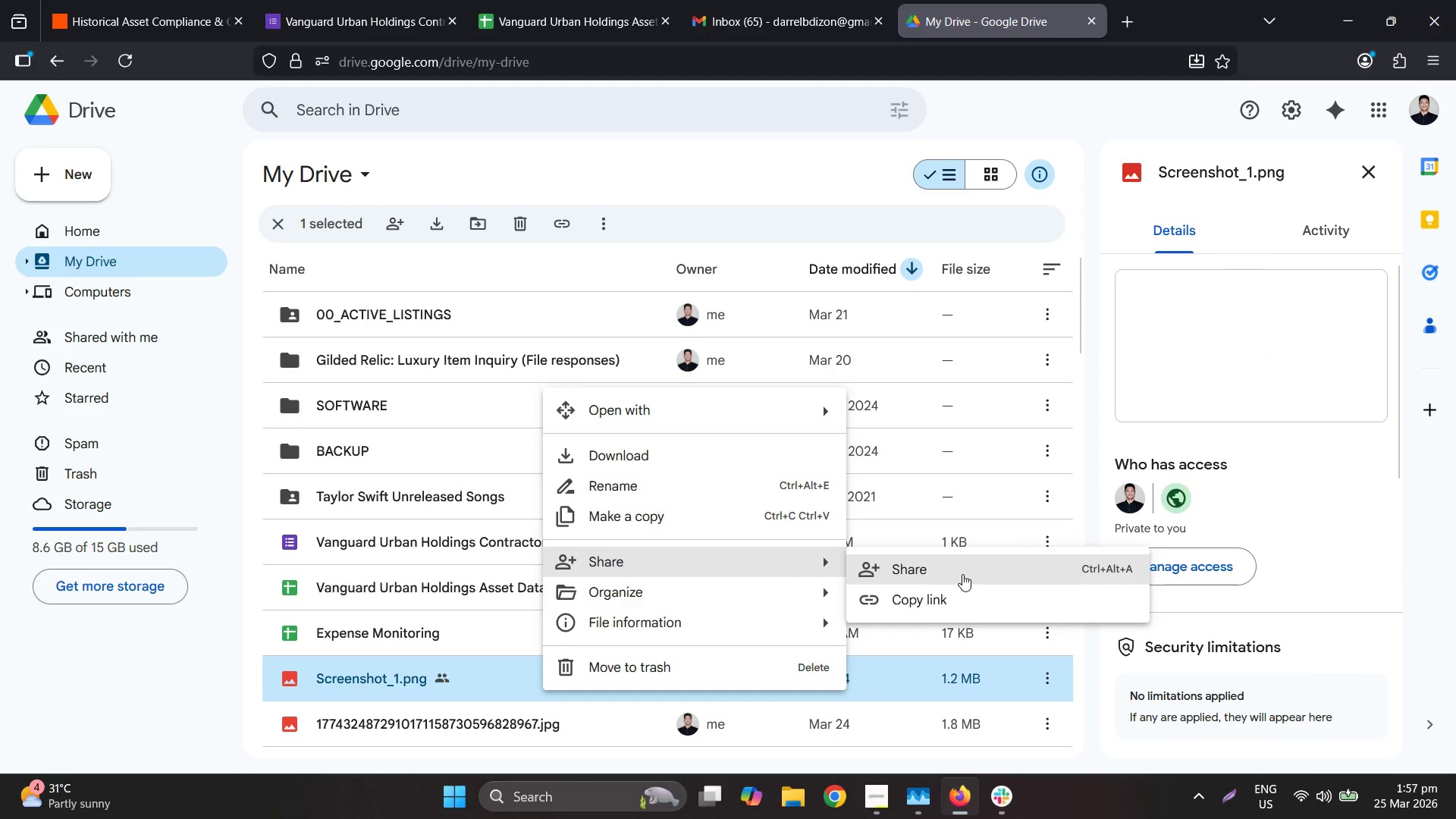 
left_click([959, 602])
 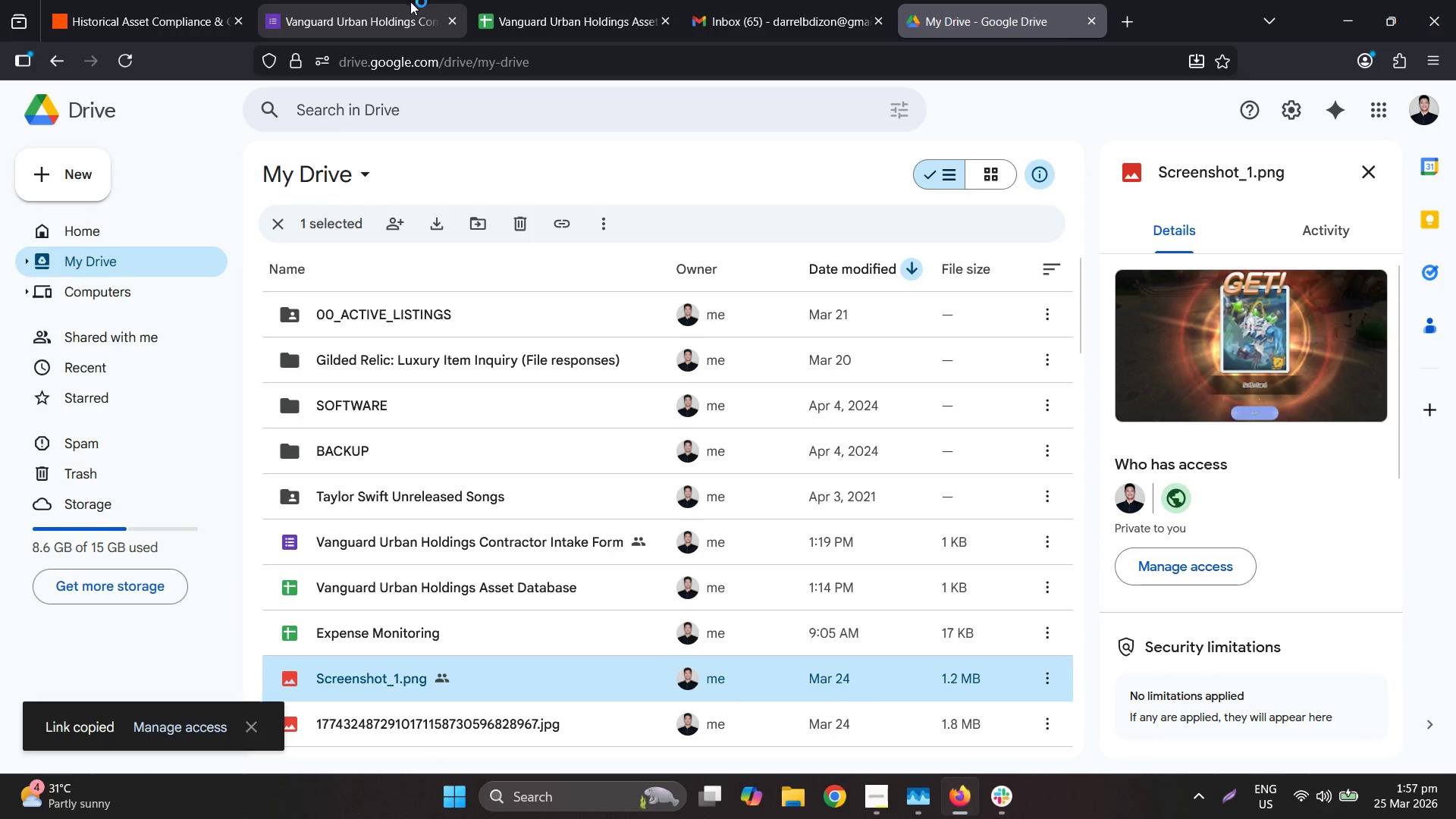 
left_click([181, 0])
 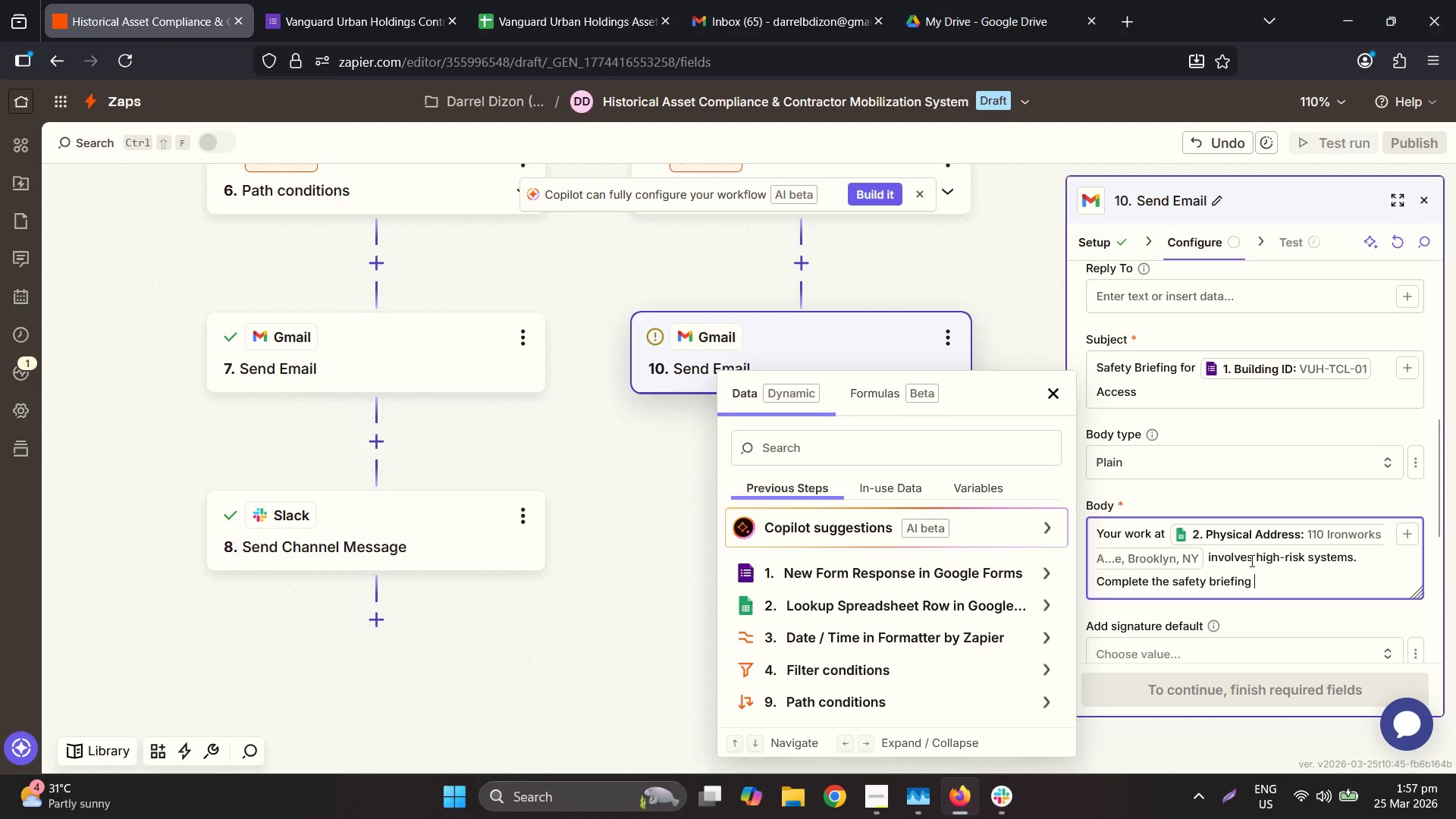 
left_click([1299, 588])
 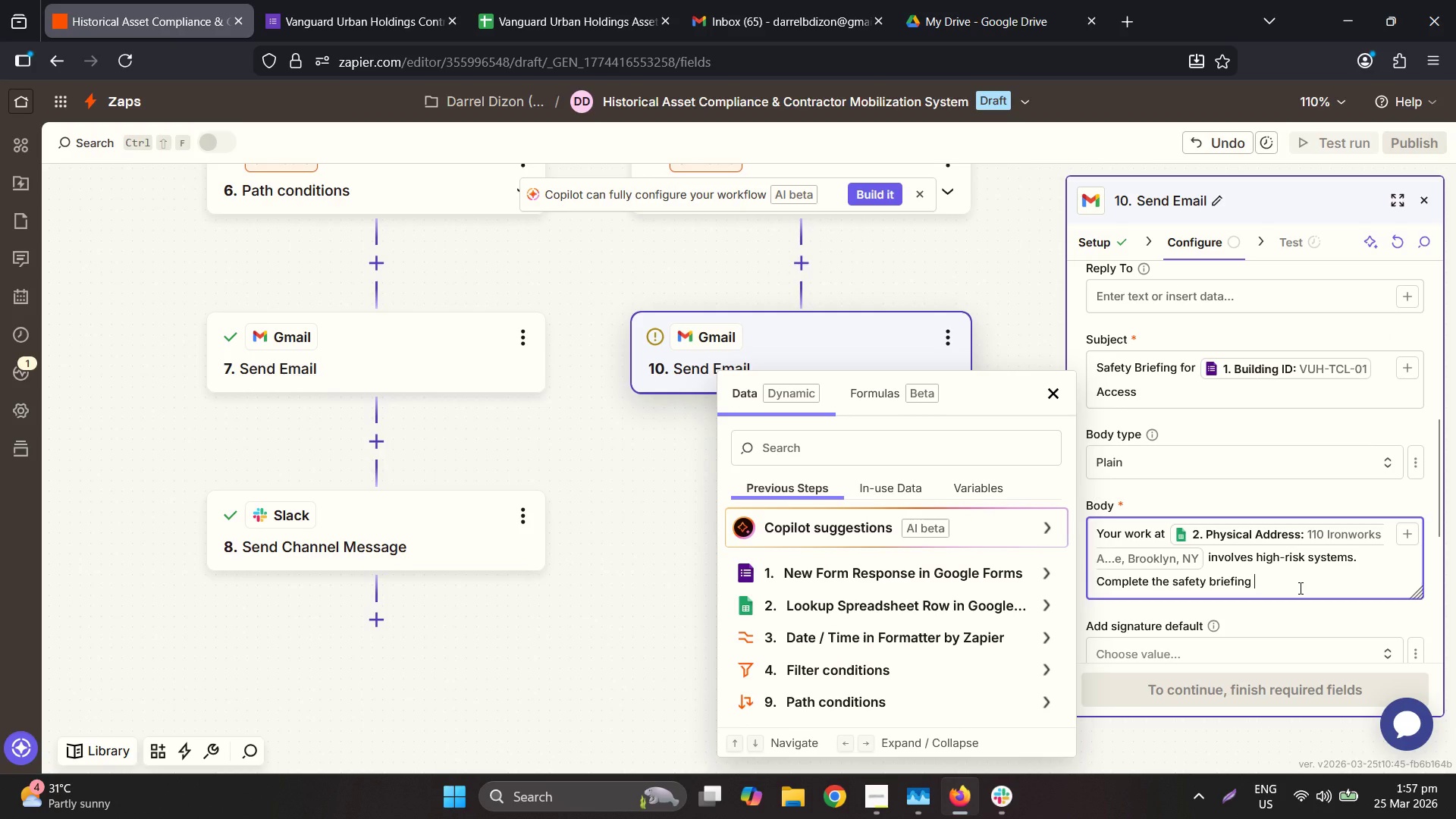 
hold_key(key=ControlLeft, duration=0.56)
 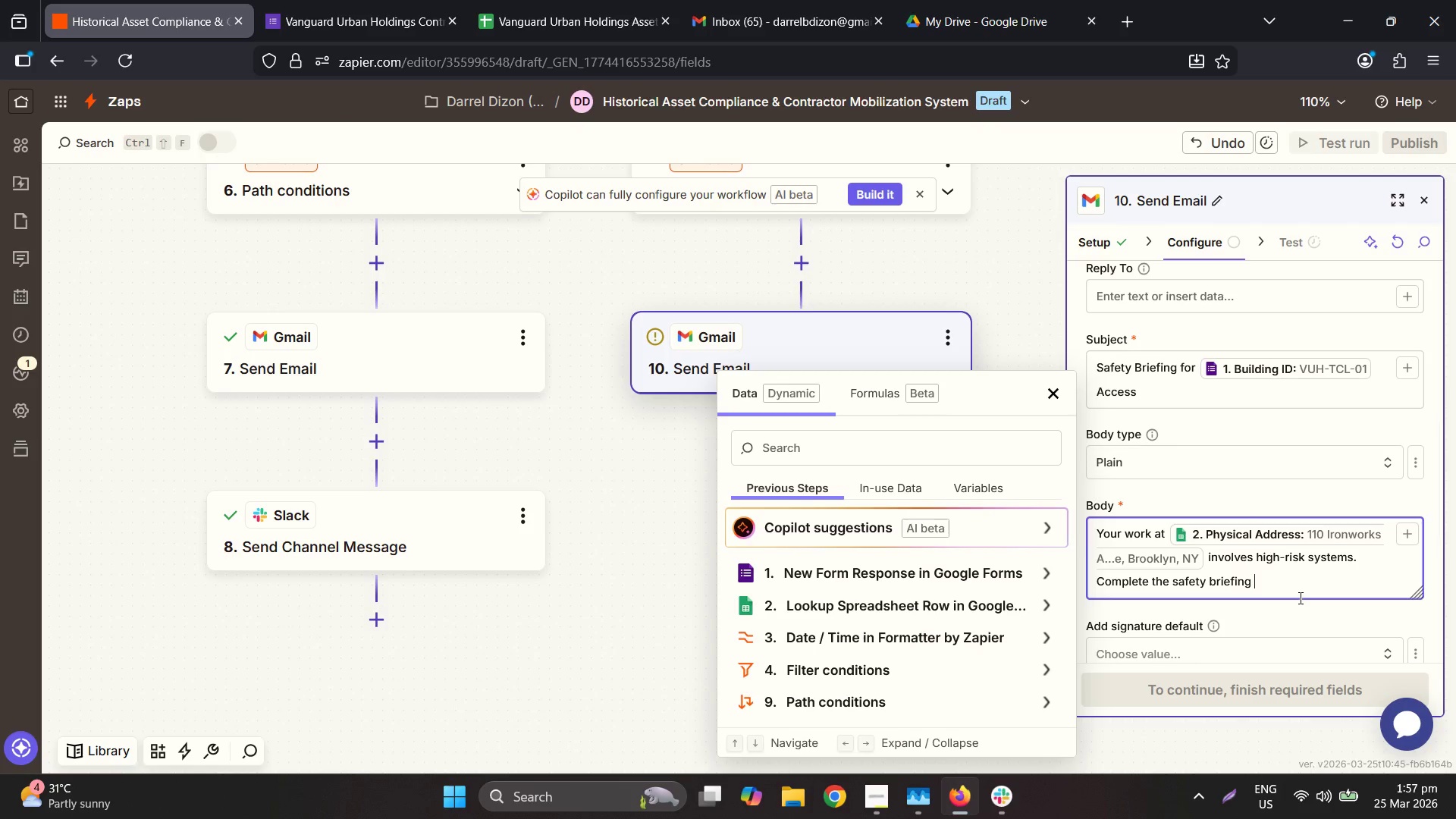 
type(at )
 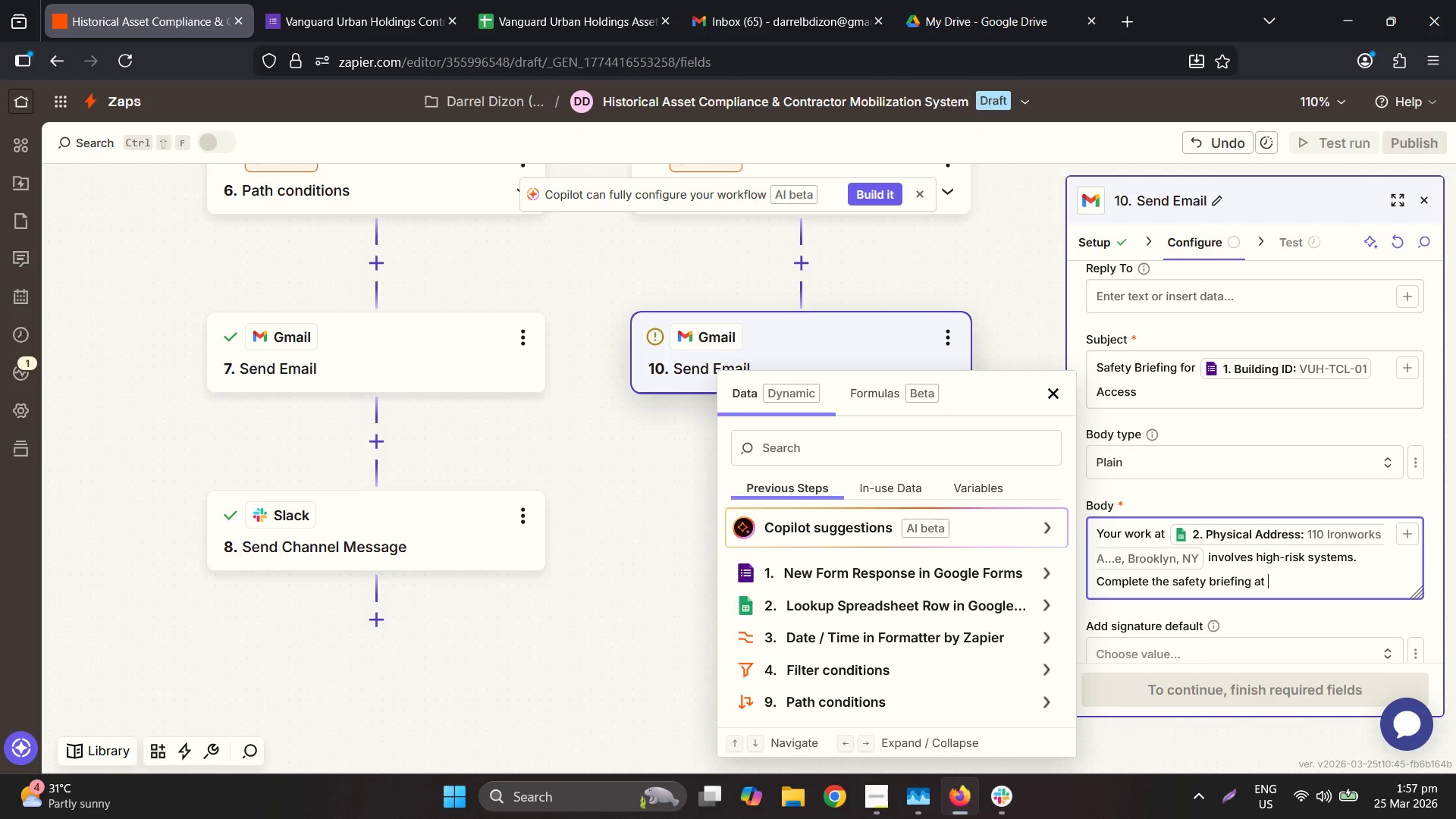 
key(Control+V)
 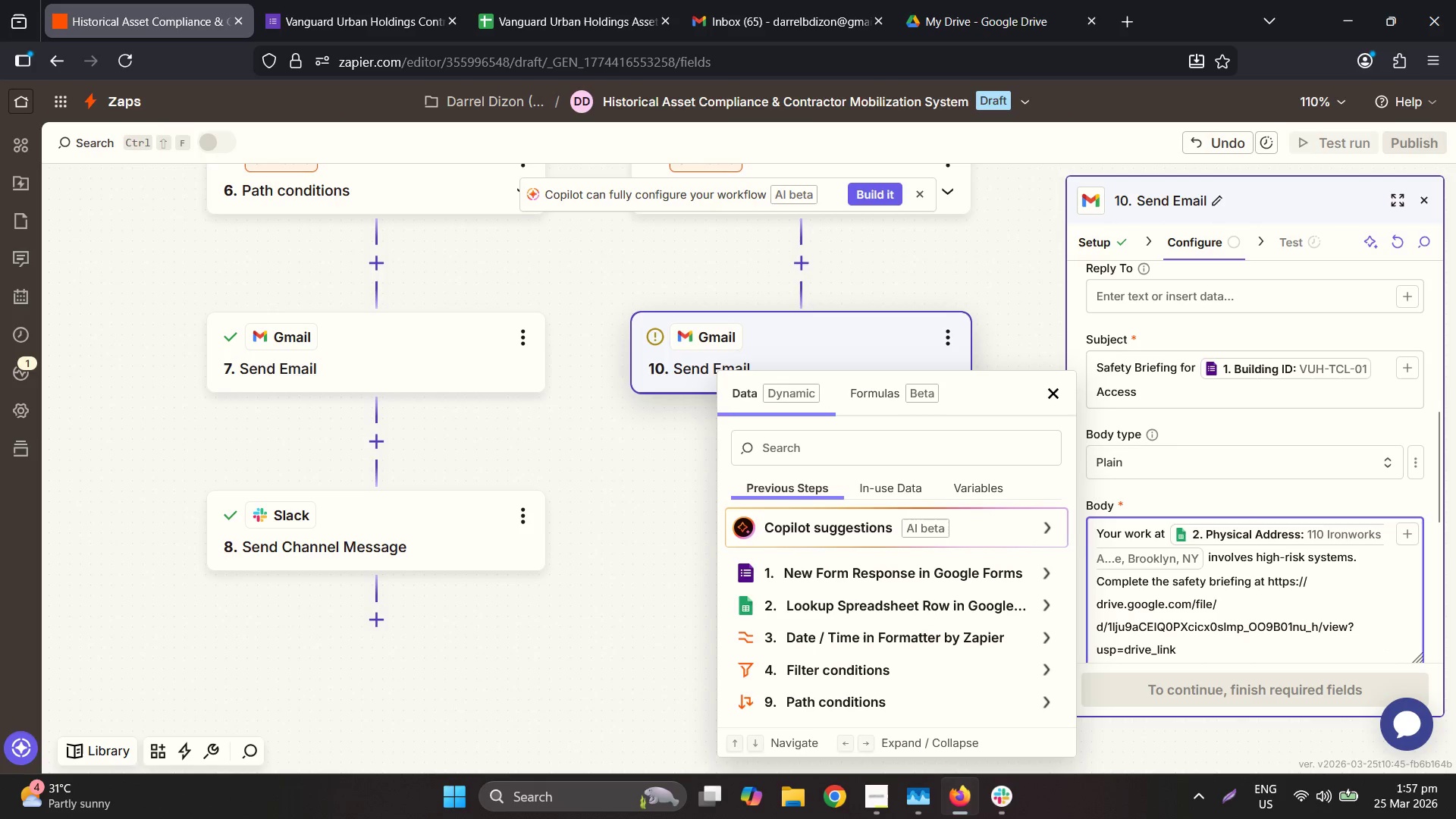 
type( befoe arrival. Your contact is )
 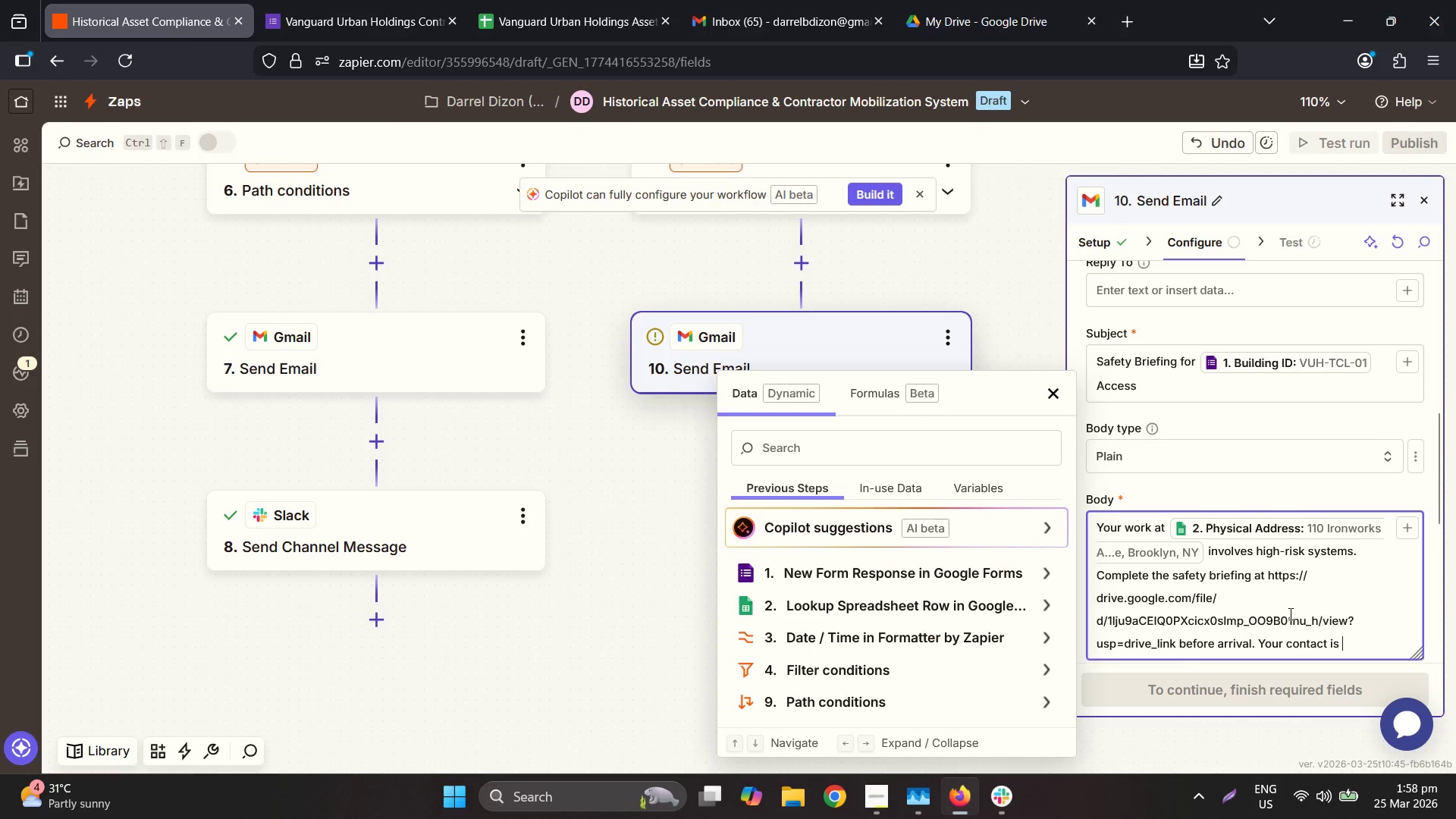 
scroll: coordinate [1289, 613], scroll_direction: down, amount: 2.0
 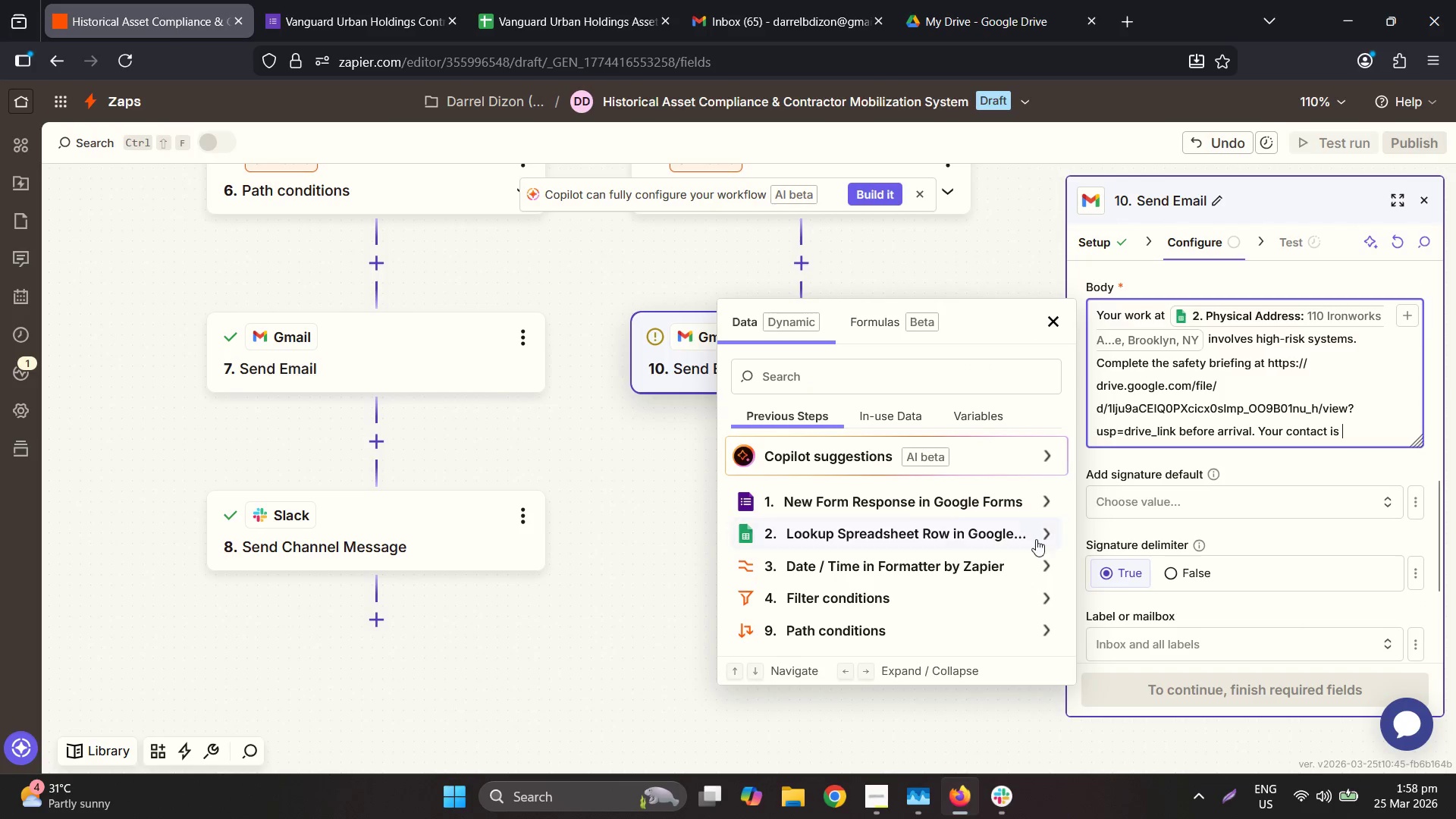 
left_click([918, 528])
 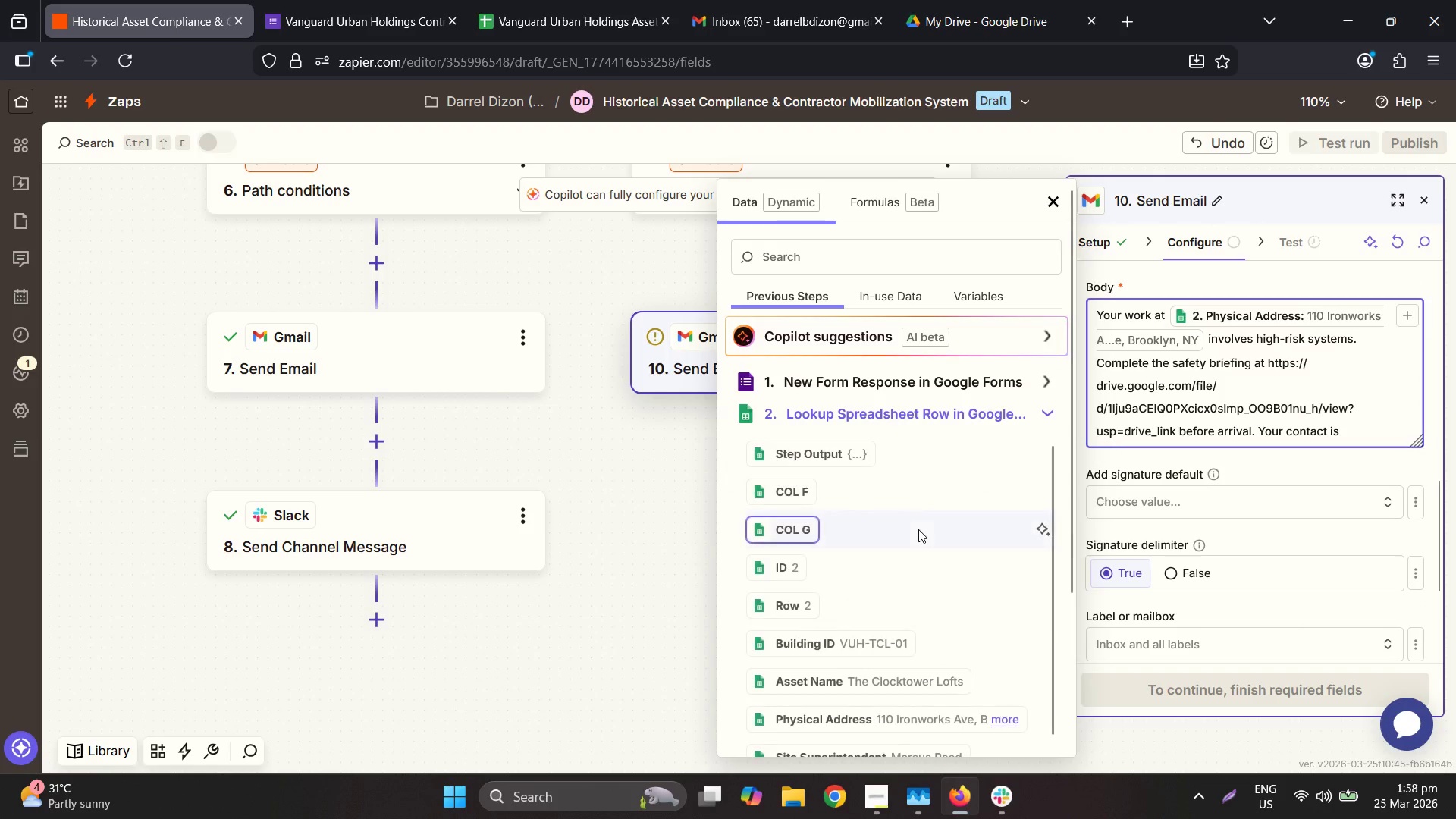 
scroll: coordinate [929, 571], scroll_direction: down, amount: 4.0
 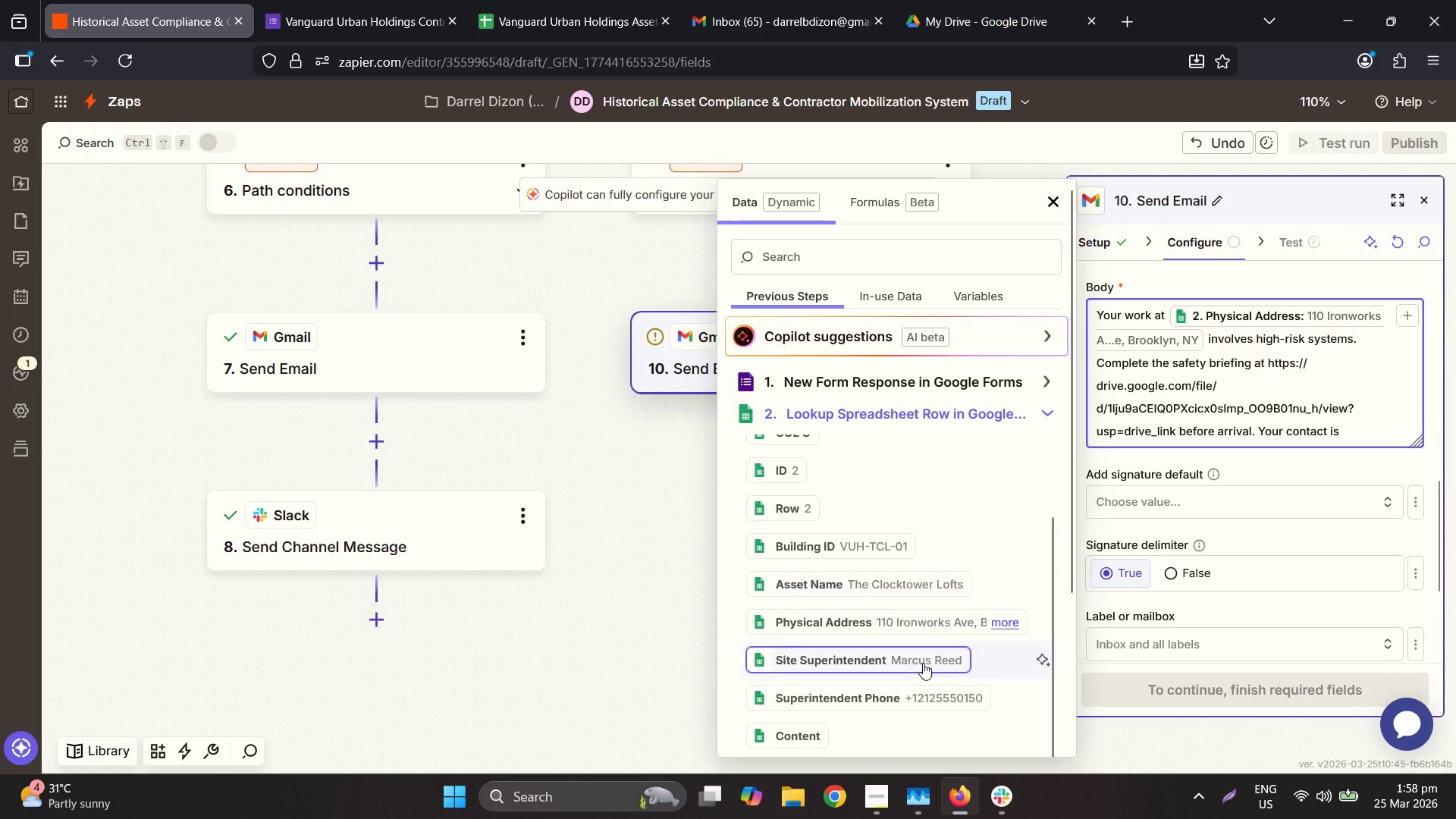 
left_click([922, 660])
 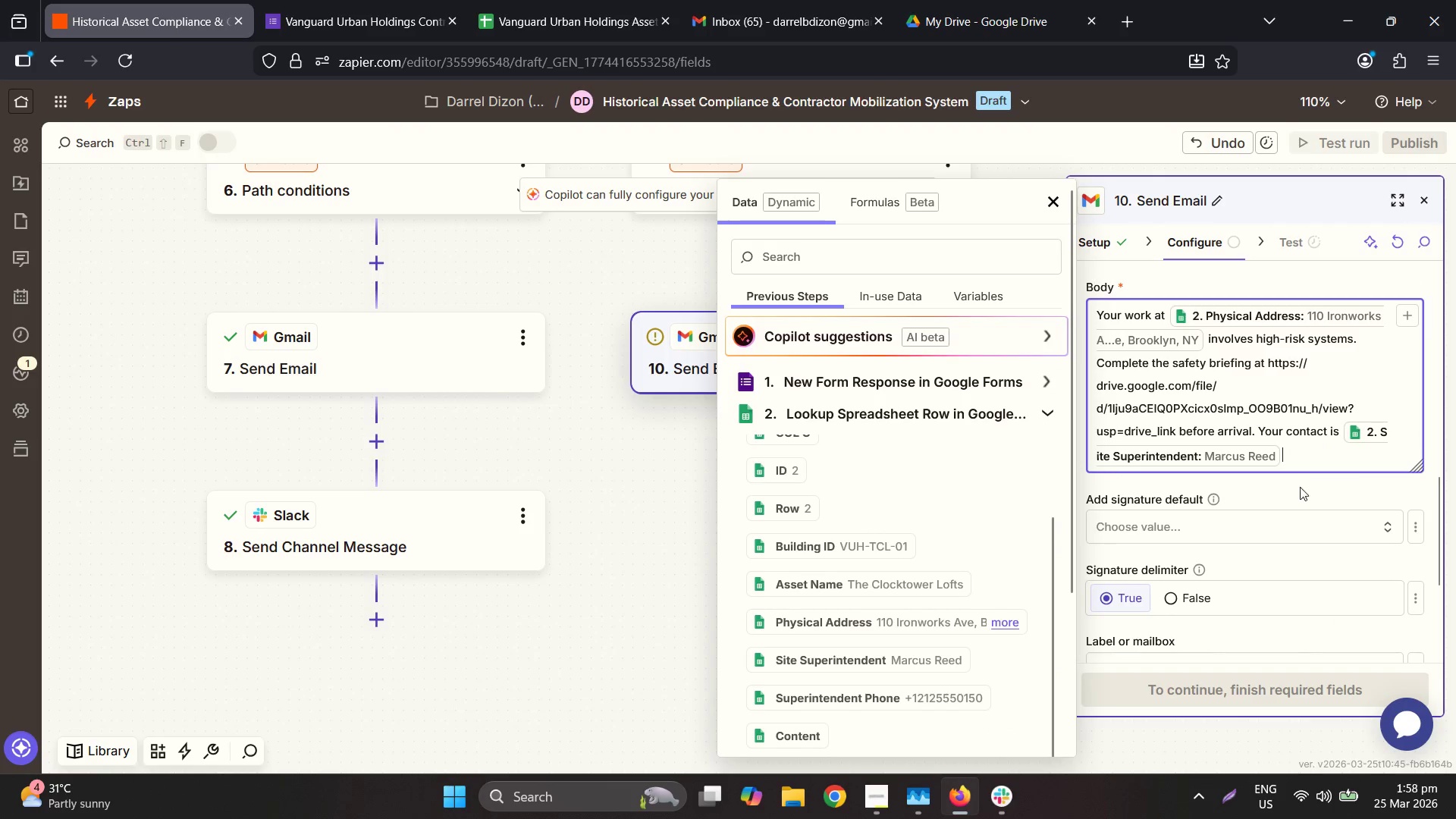 
left_click([1312, 457])
 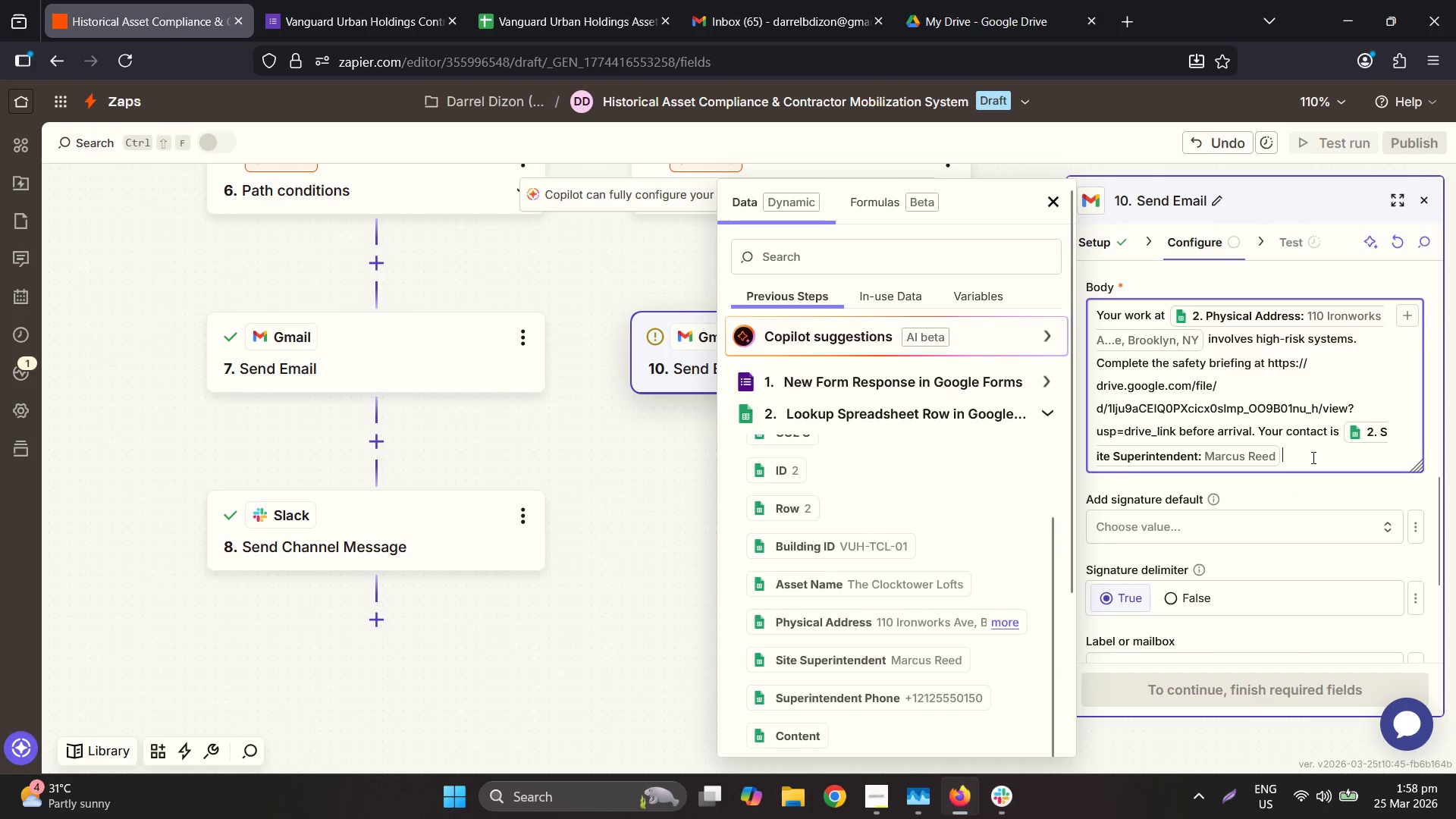 
key(Space)
 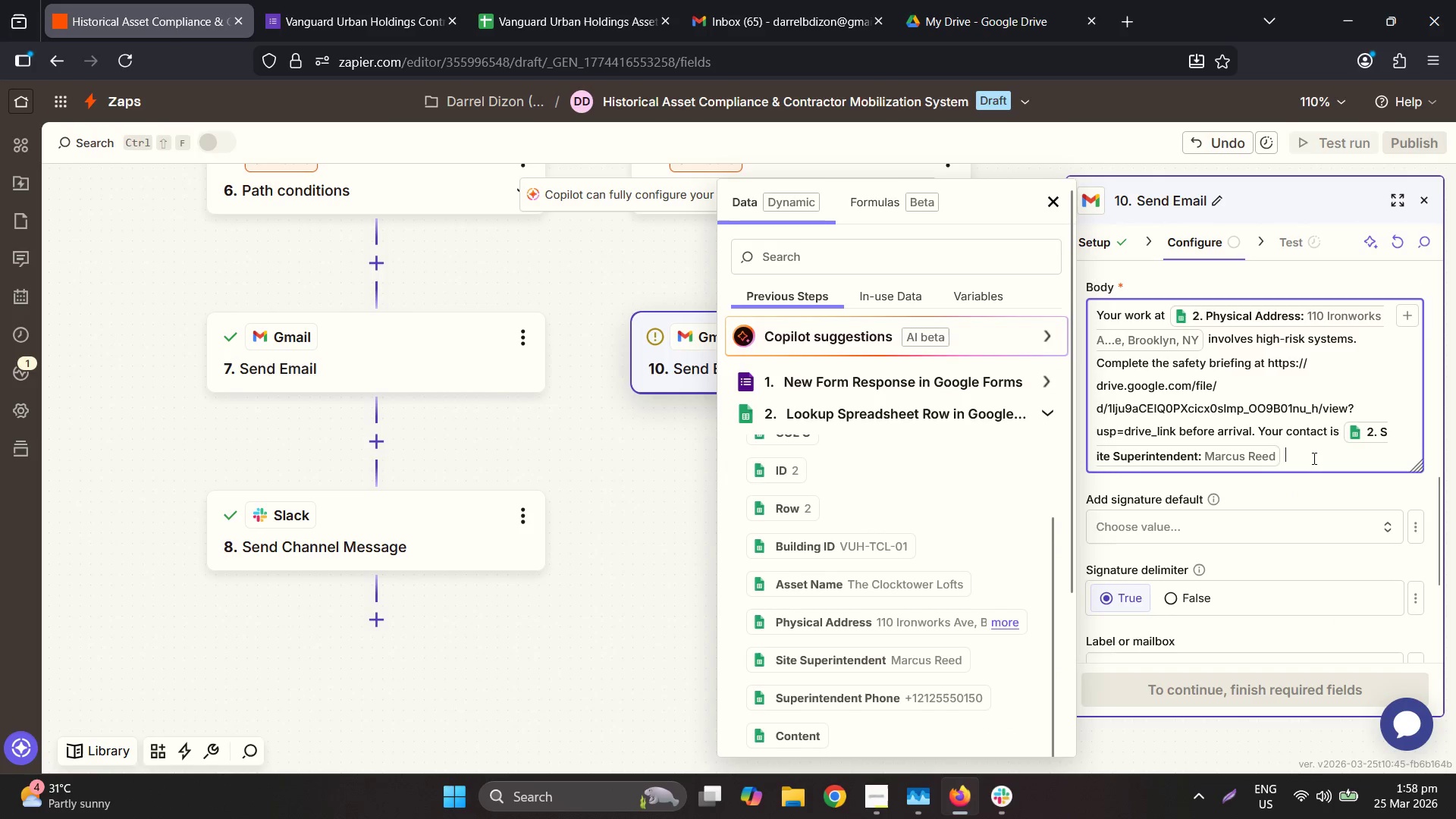 
key(Shift+9)
 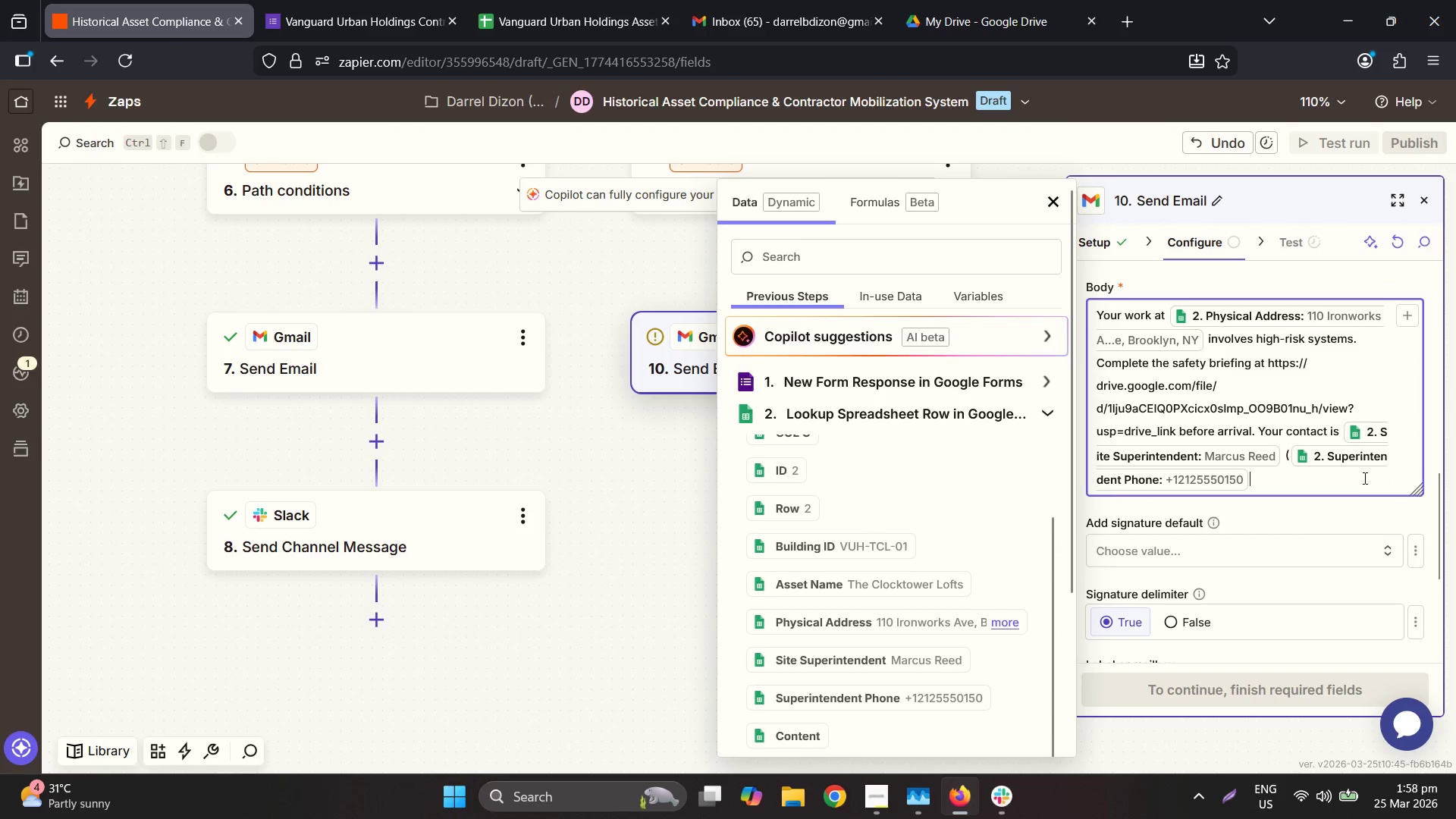 
key(Shift+0)
 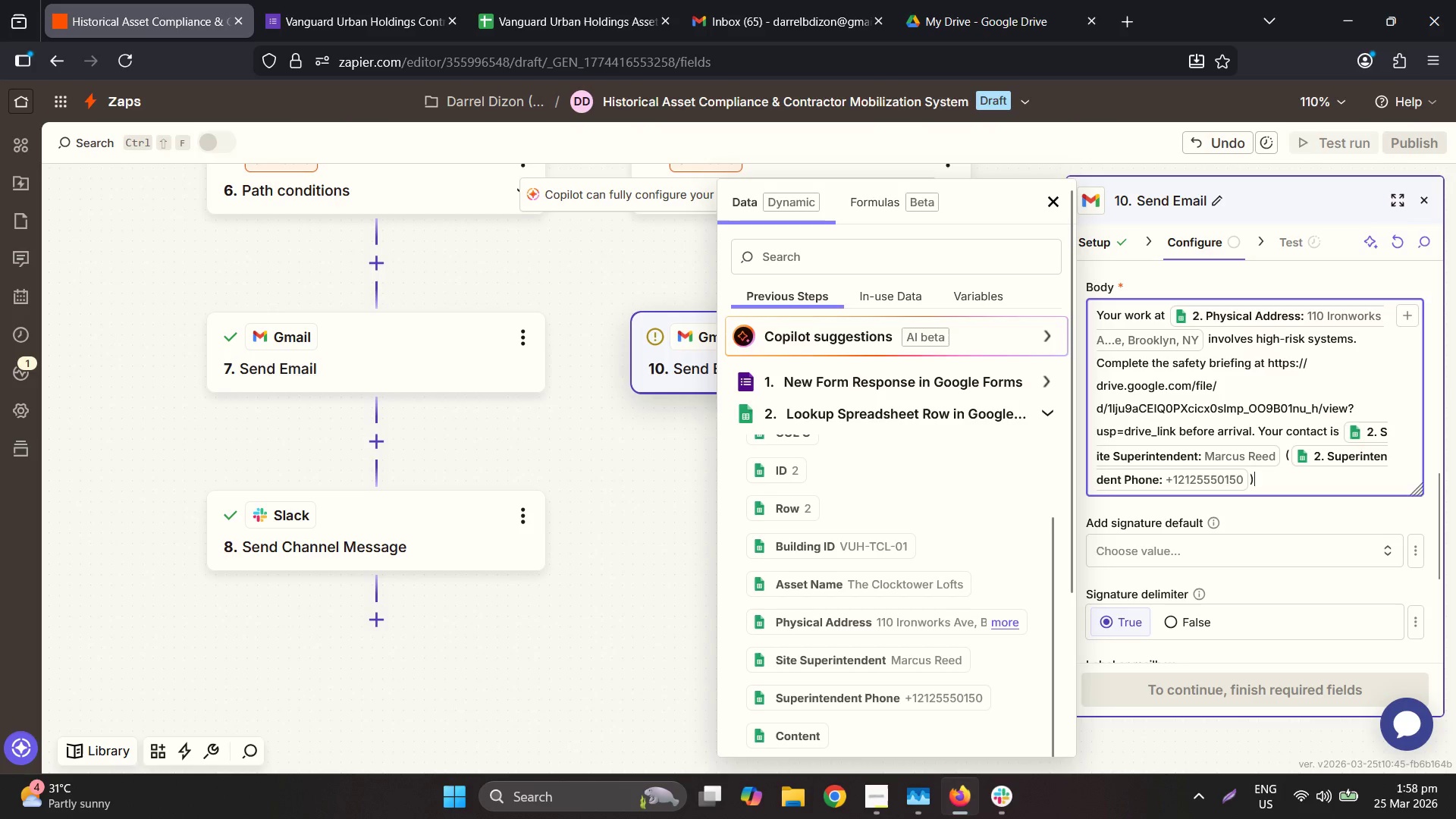 
key(Period)
 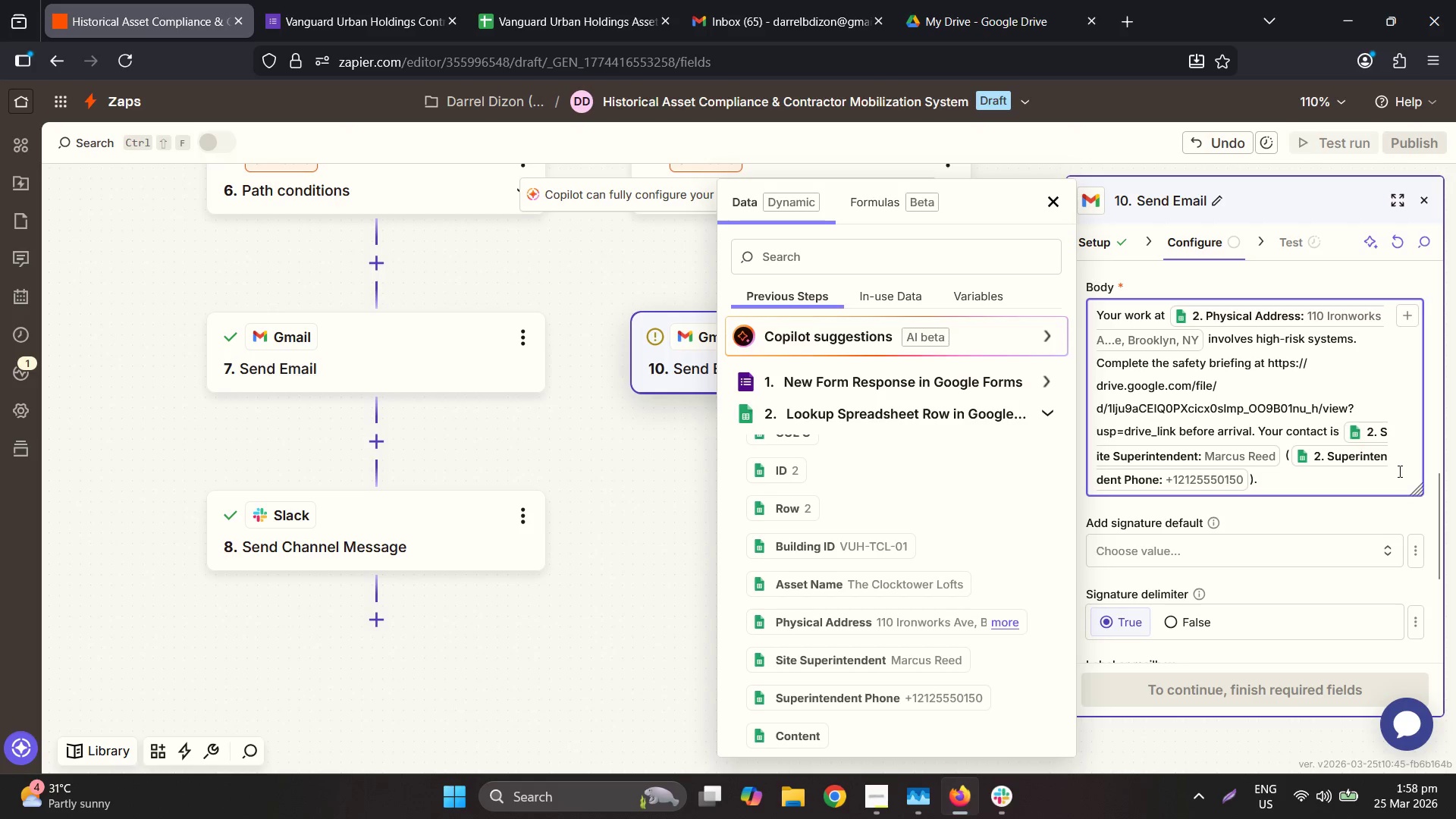 
wait(8.14)
 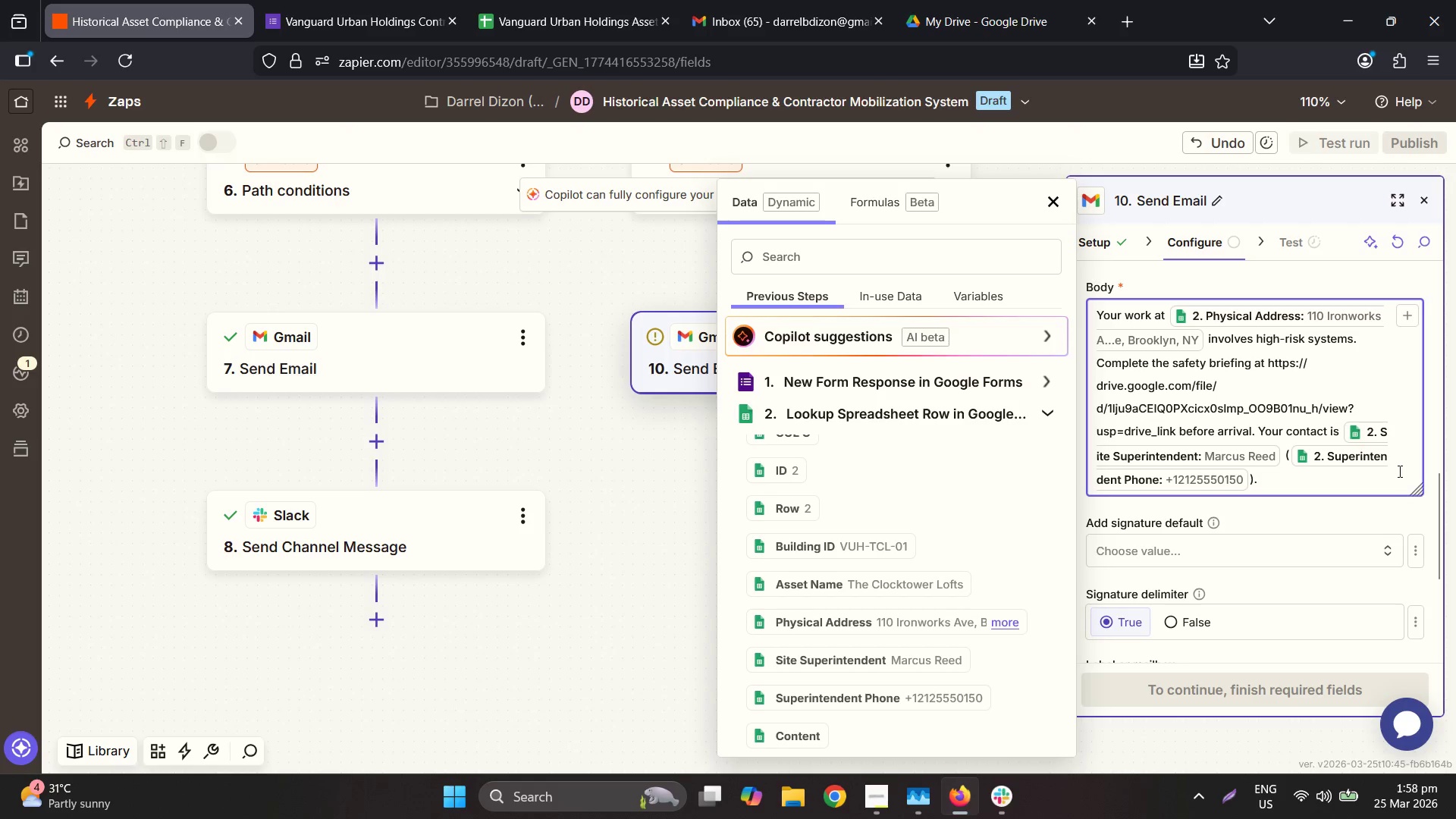 
left_click_drag(start_coordinate=[624, 642], to_coordinate=[564, 669])
 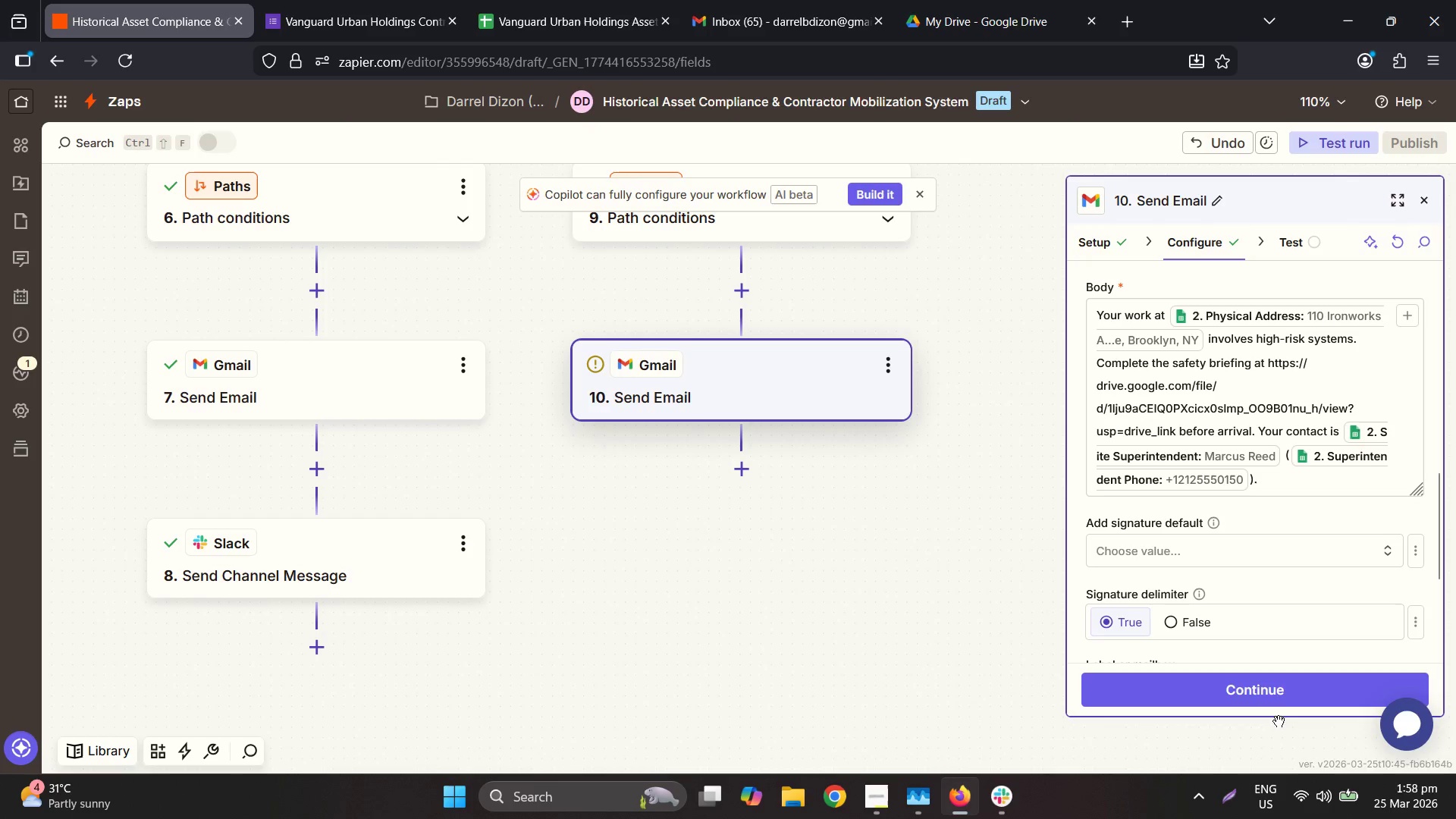 
left_click([1276, 701])
 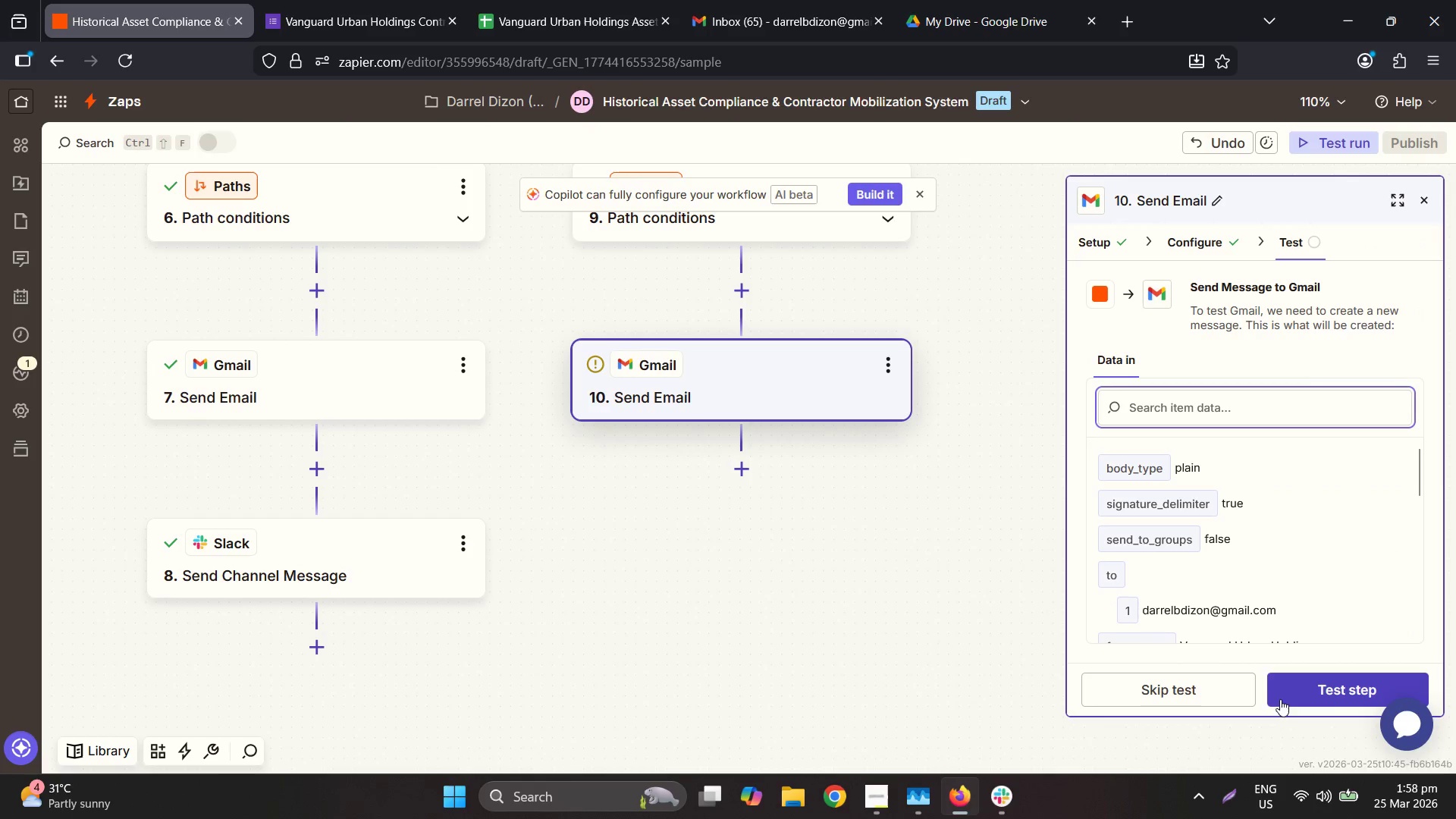 
left_click([1328, 694])
 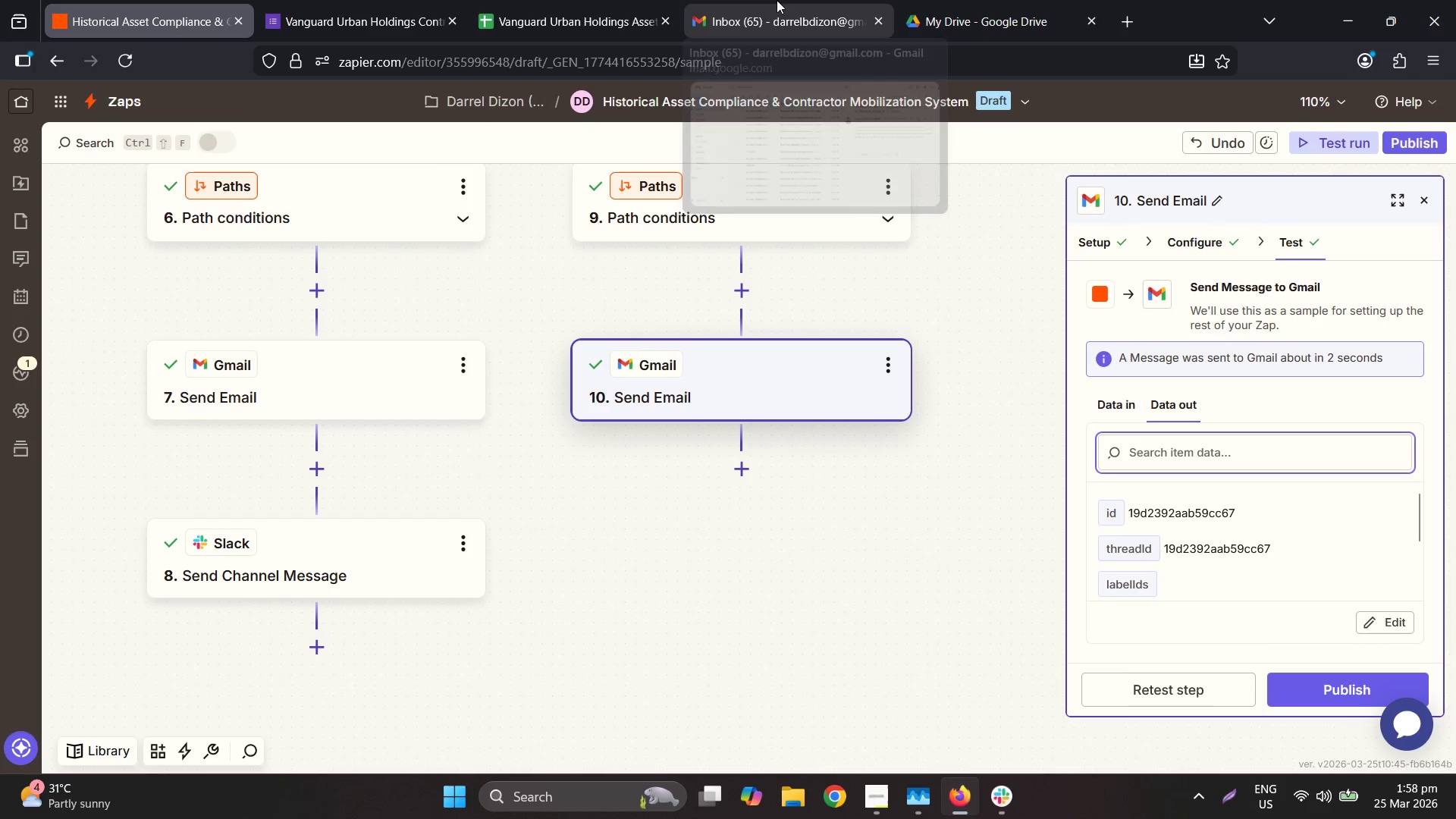 
left_click([777, 0])
 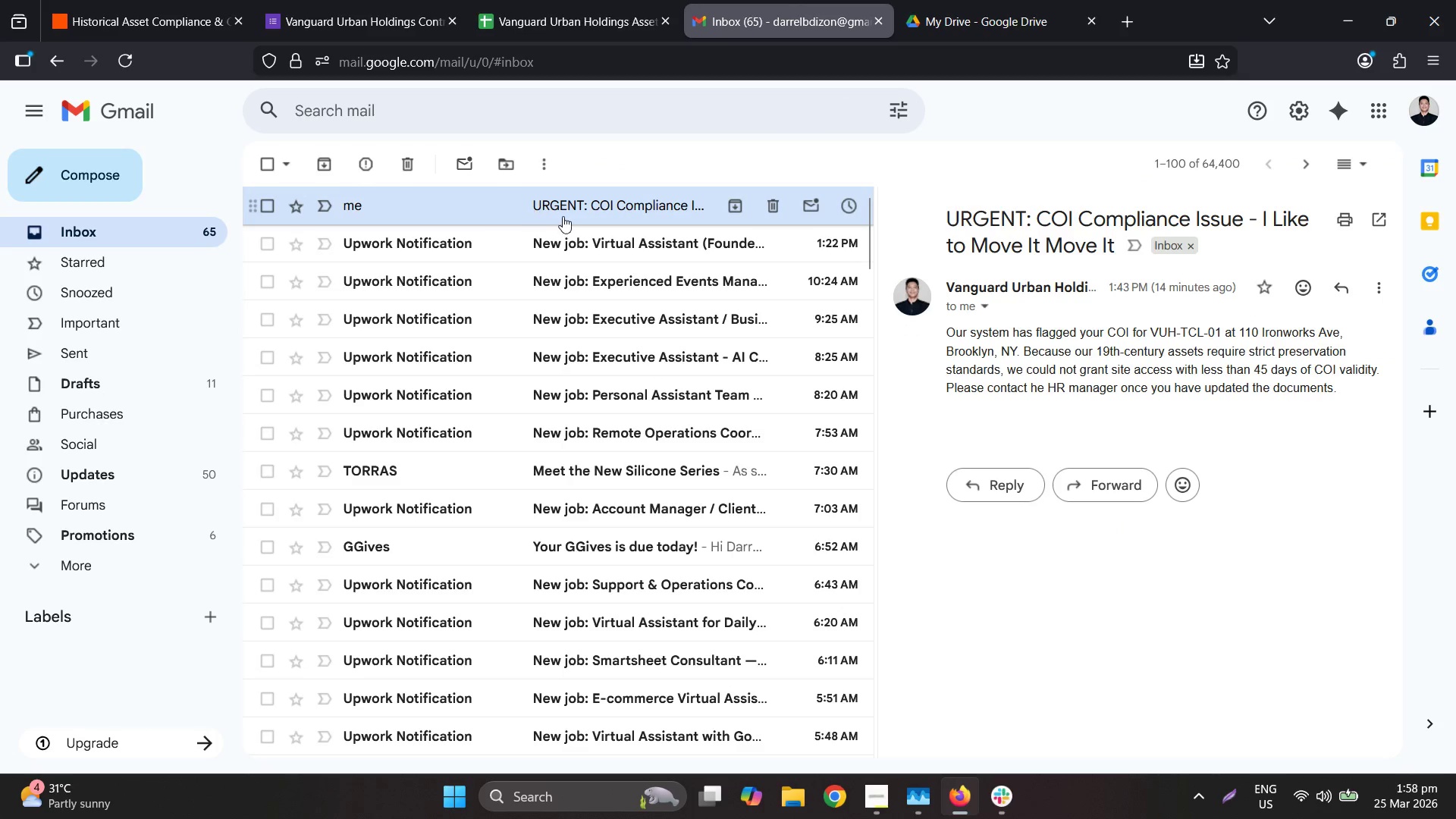 
left_click([134, 70])
 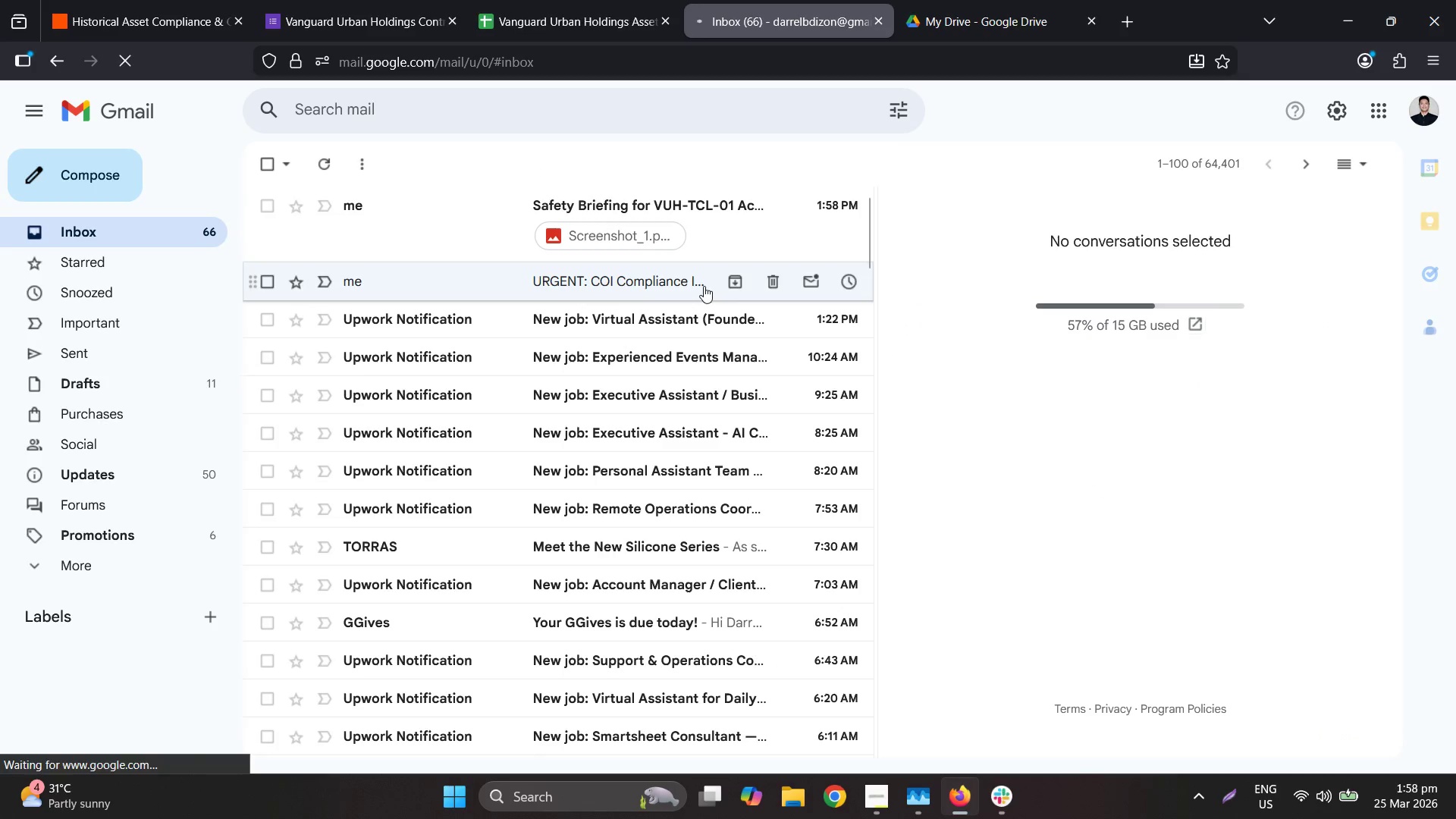 
left_click([659, 201])
 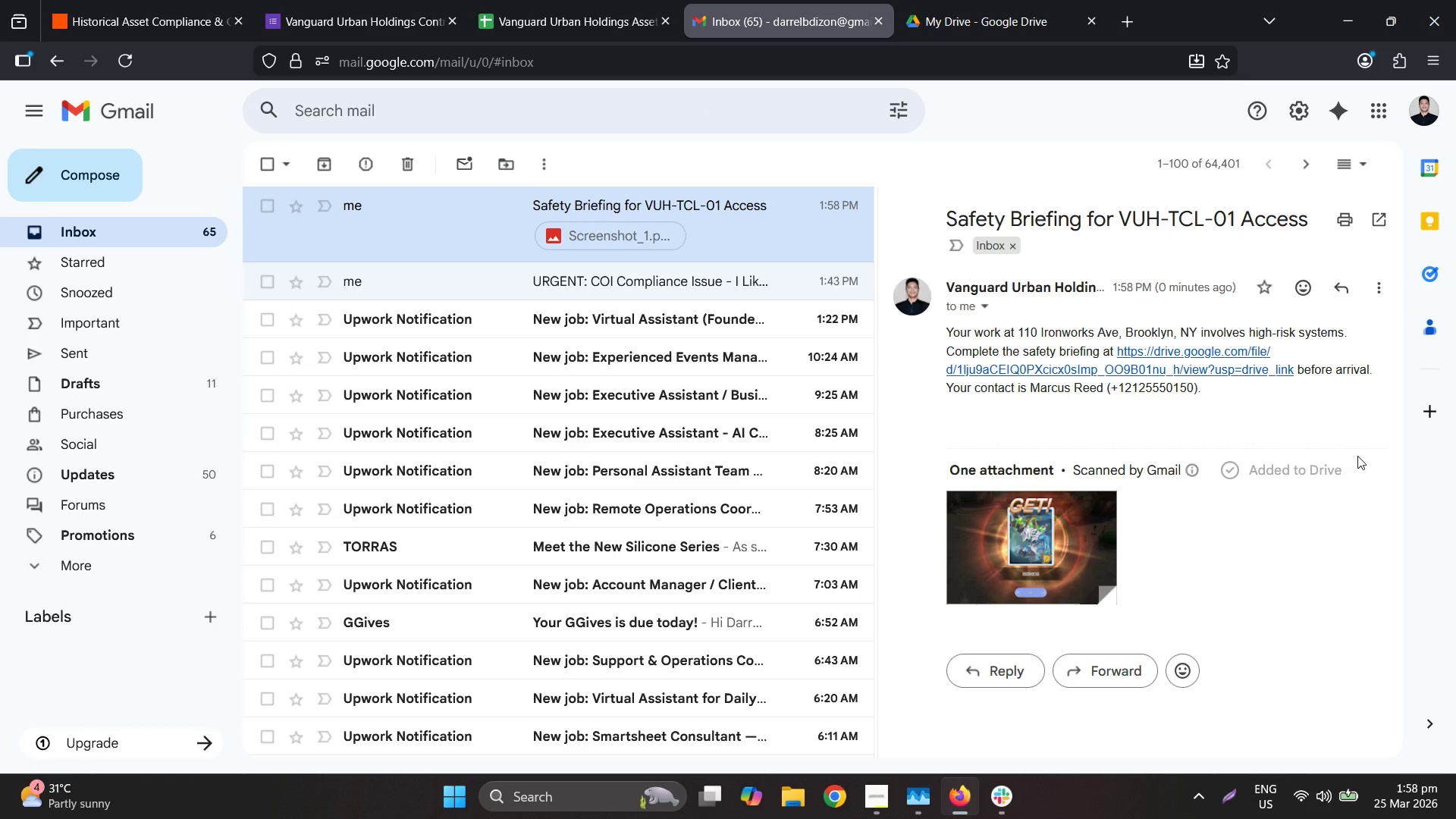 
wait(13.06)
 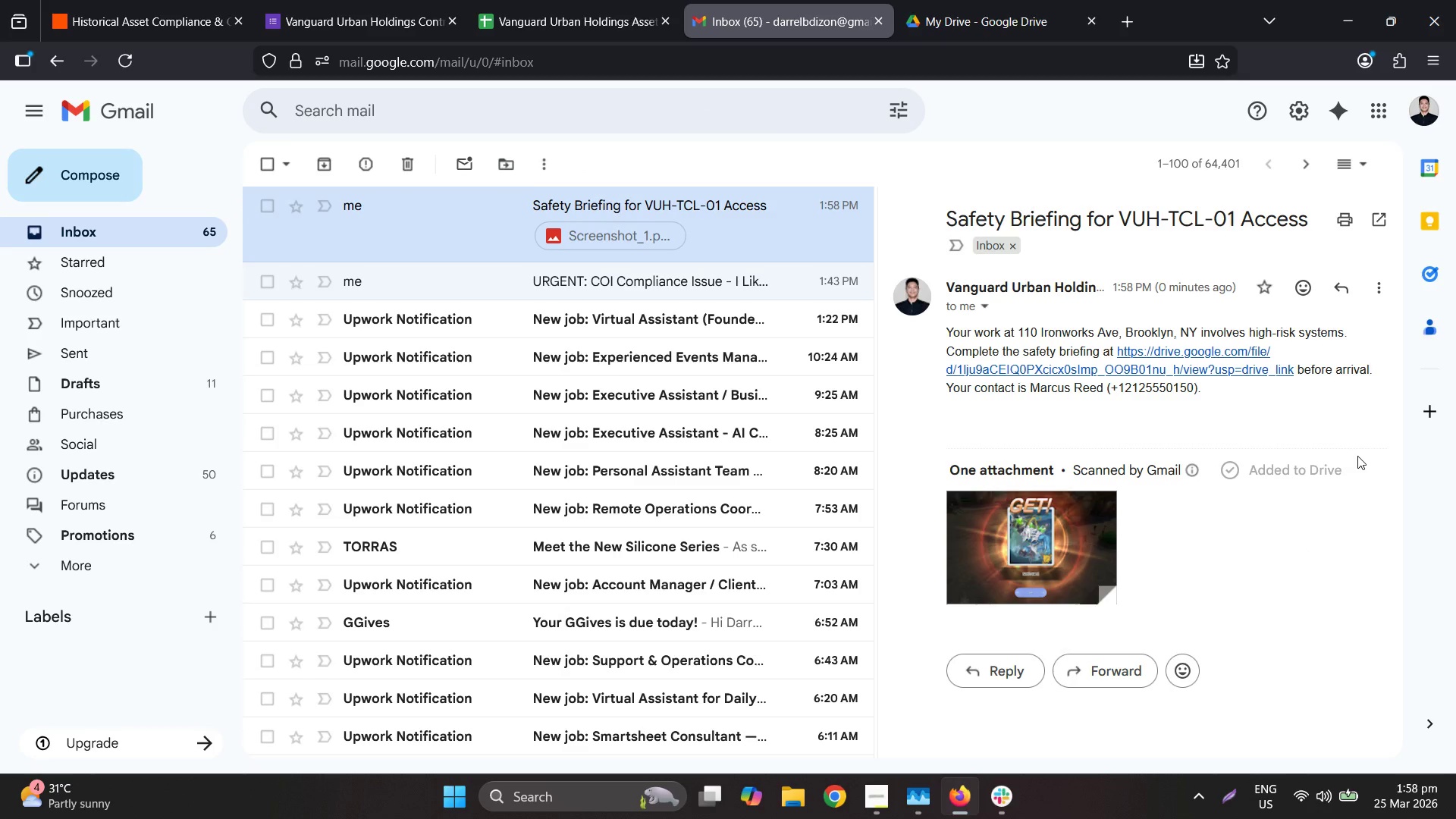 
left_click([365, 5])
 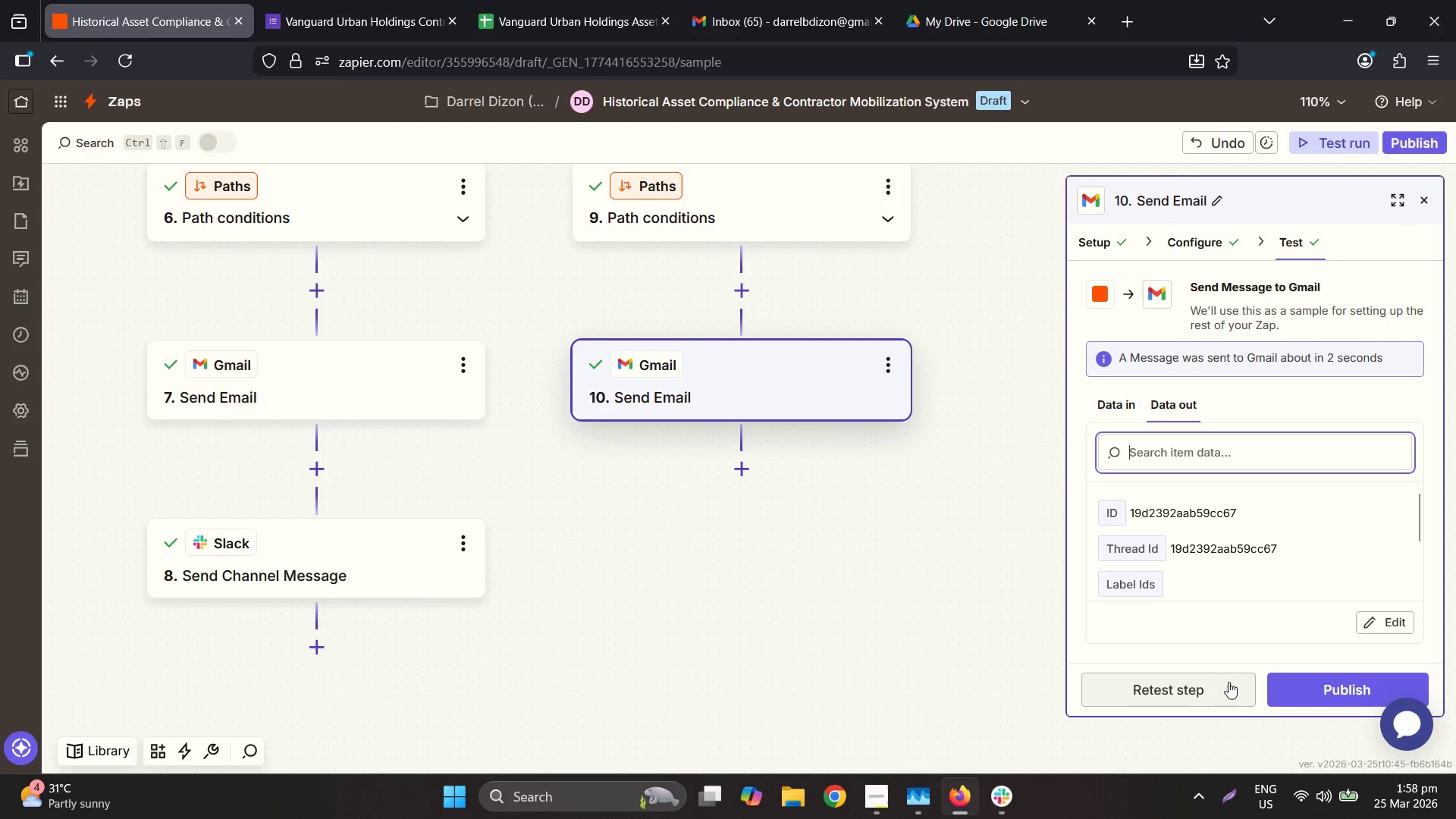 
left_click([738, 469])
 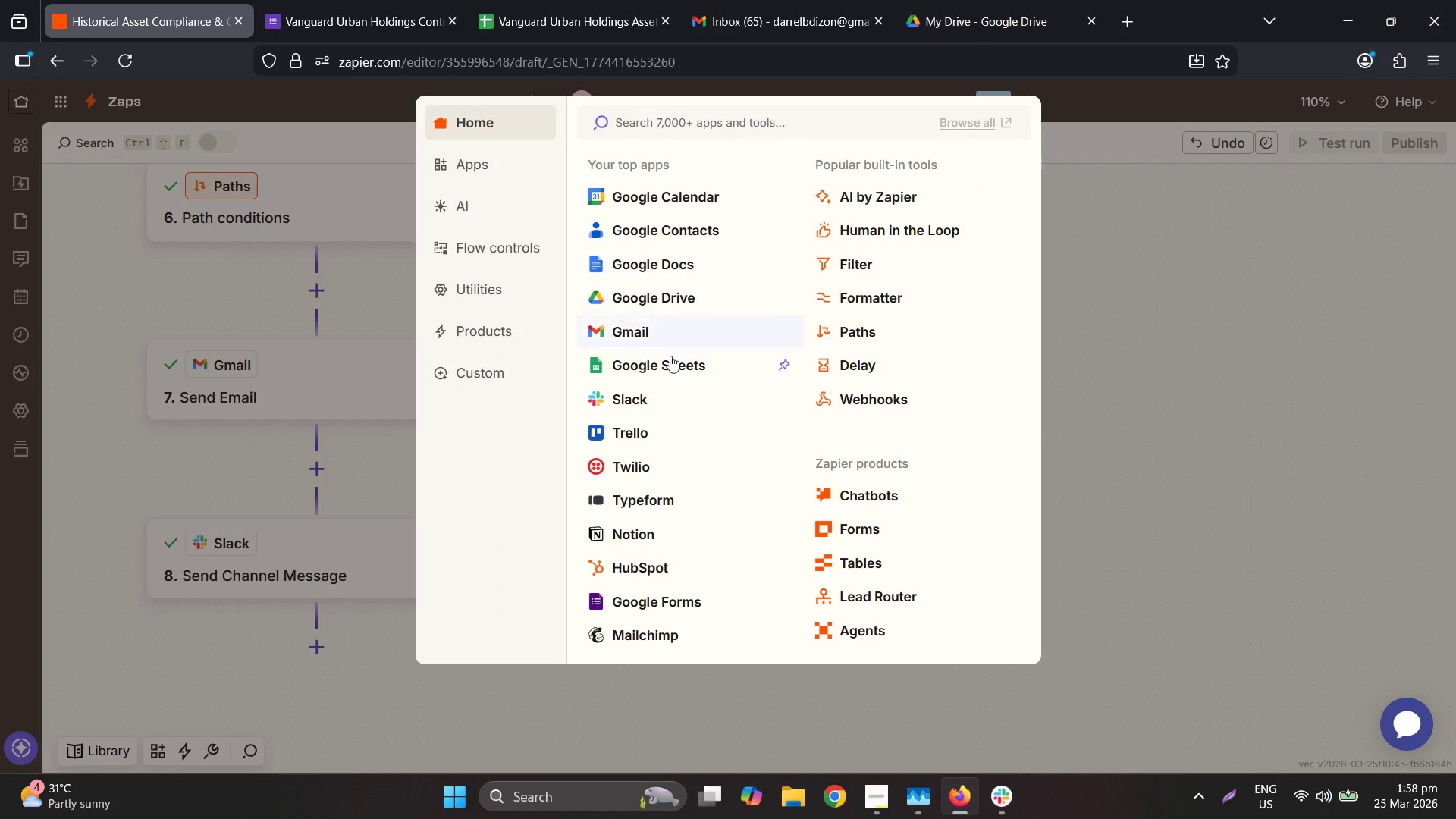 
left_click([670, 190])